 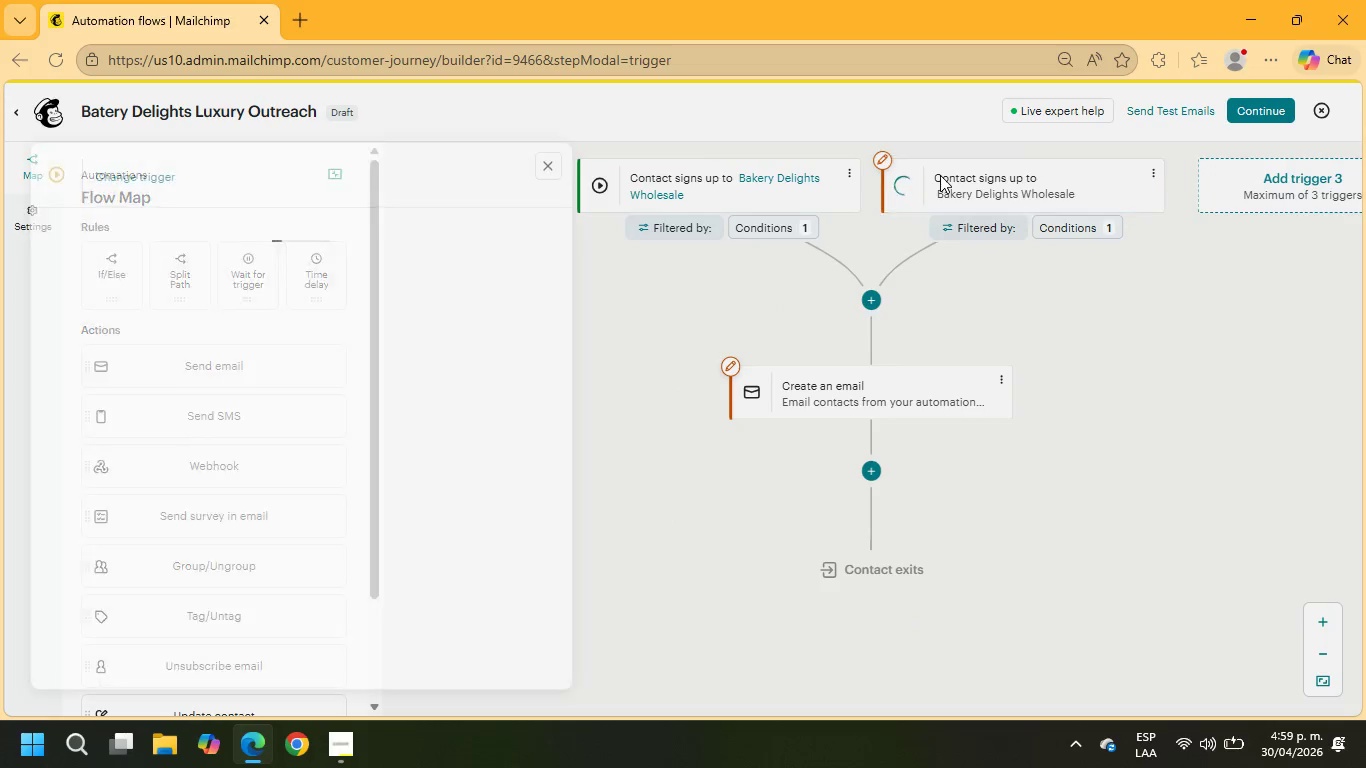 
left_click([57, 256])
 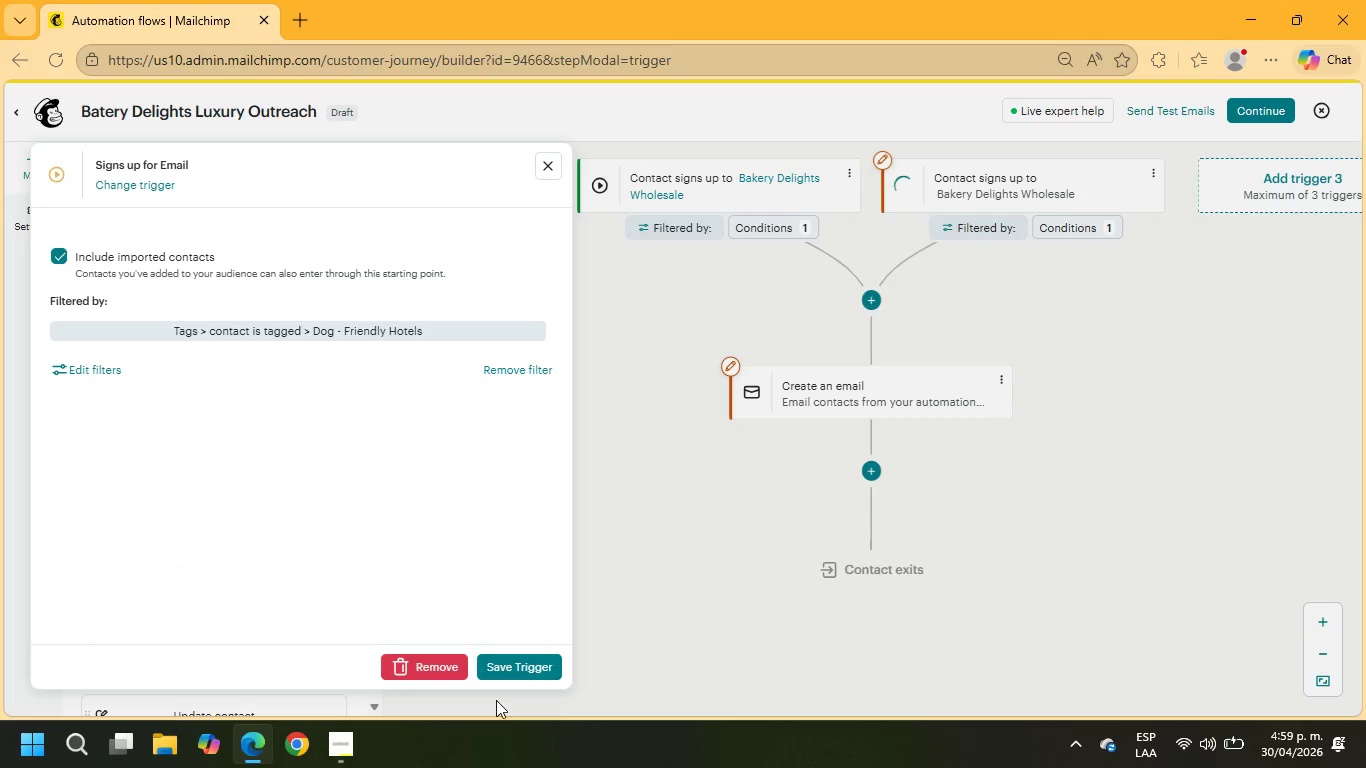 
left_click([501, 668])
 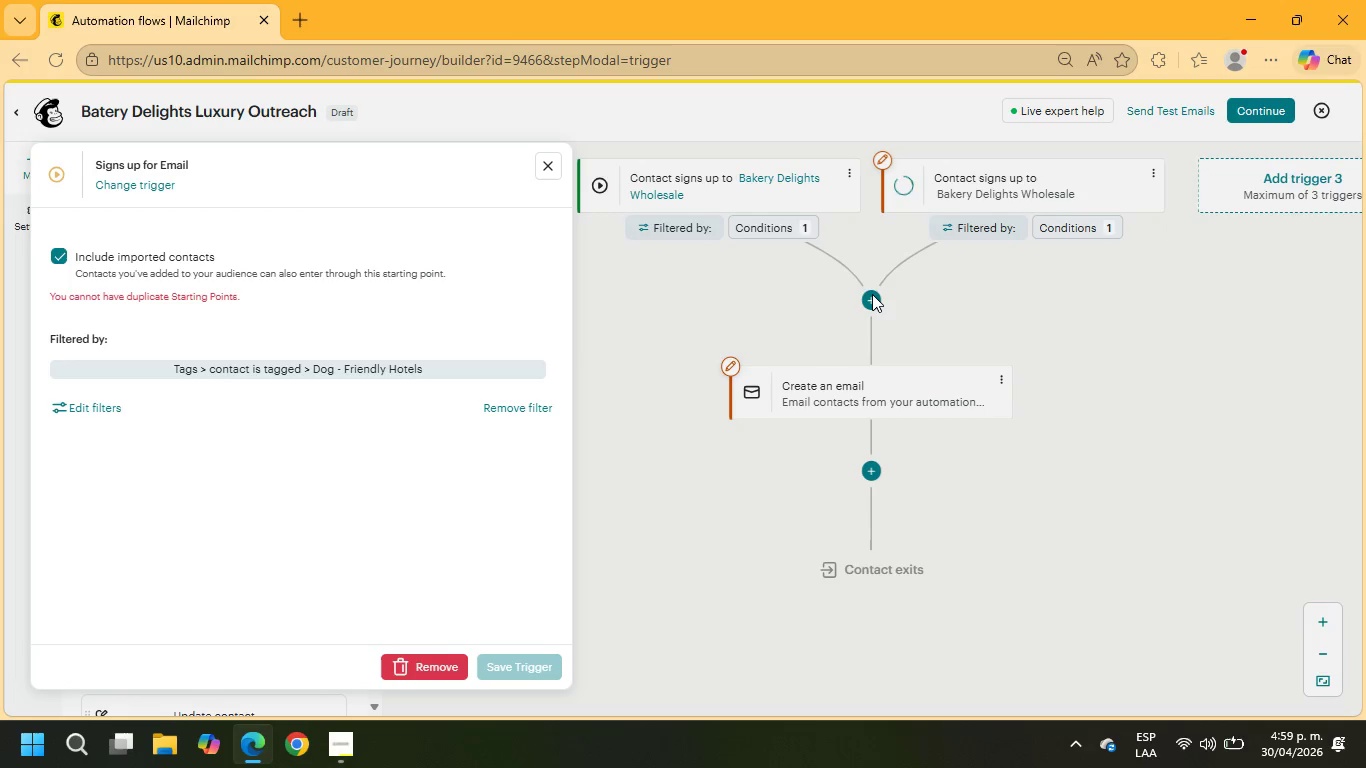 
wait(44.94)
 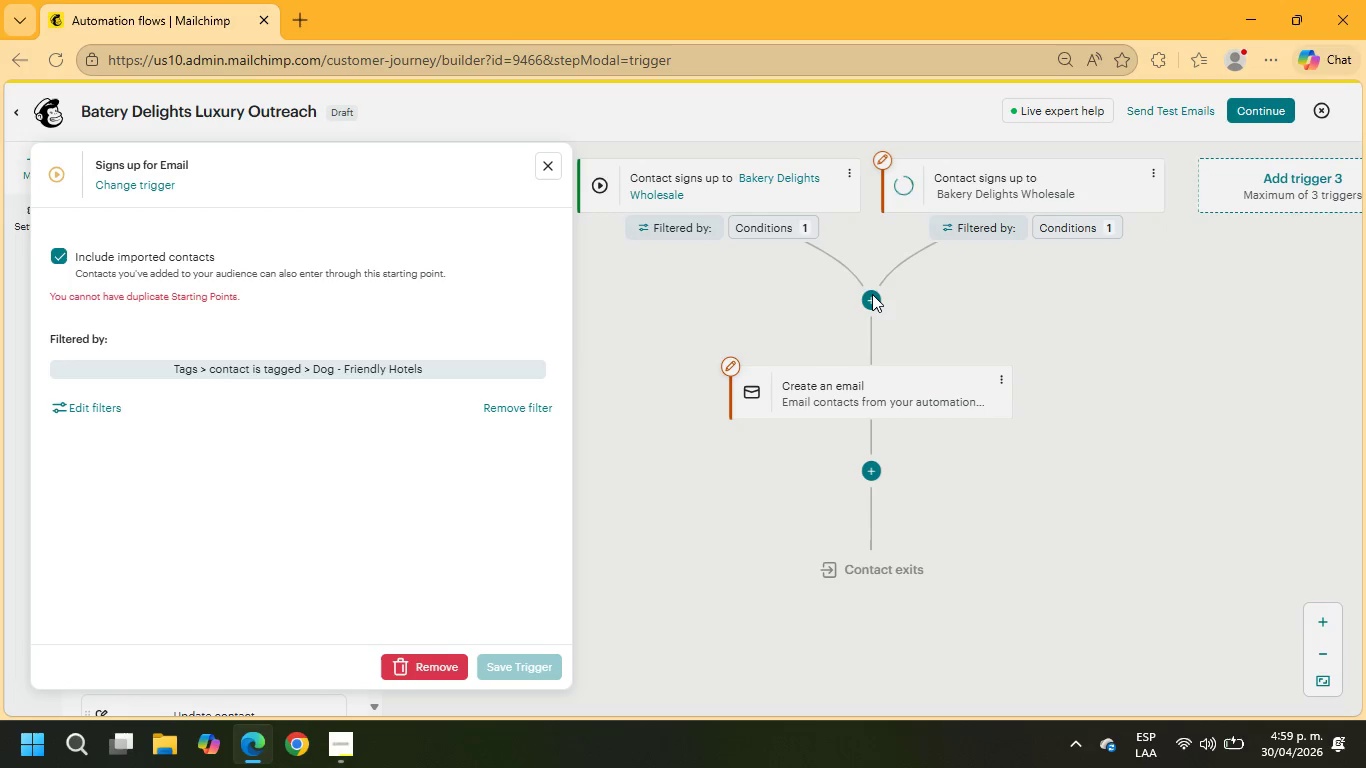 
left_click([106, 413])
 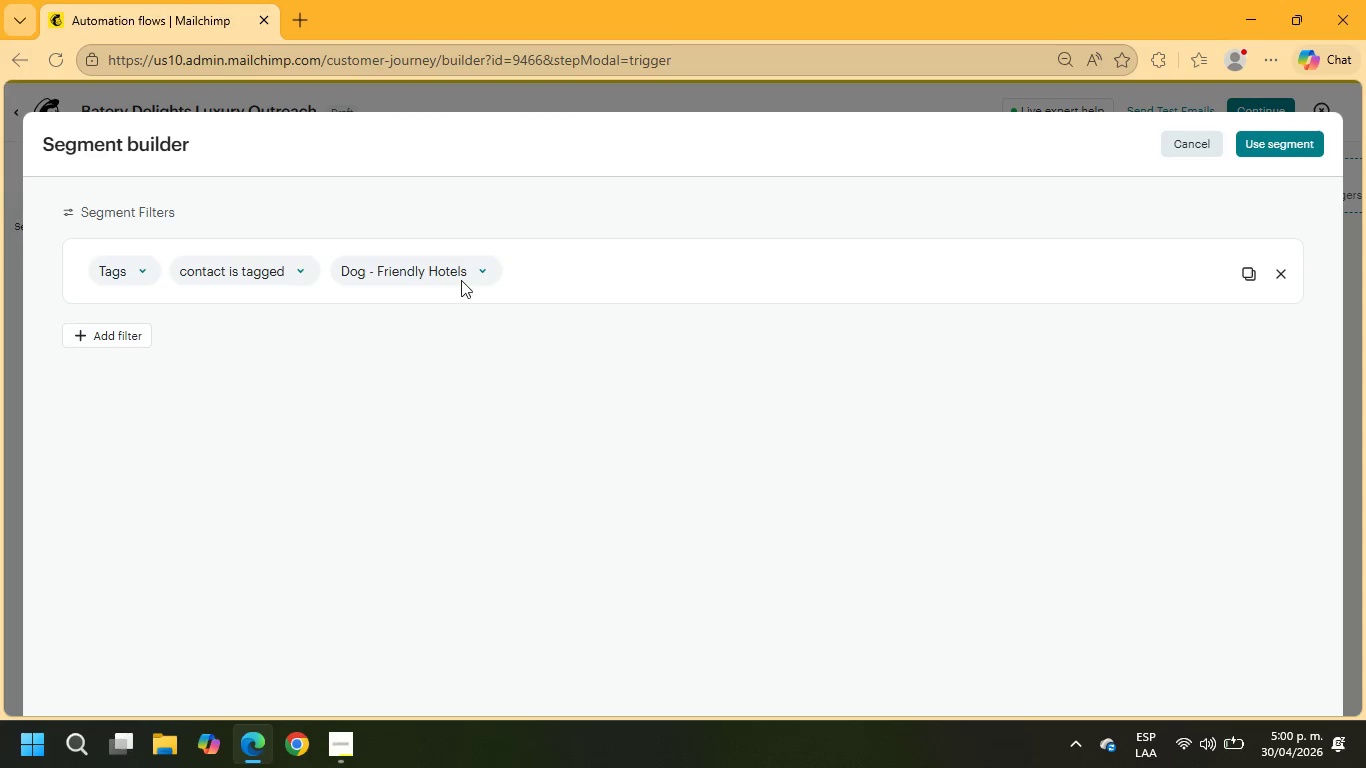 
left_click([470, 272])
 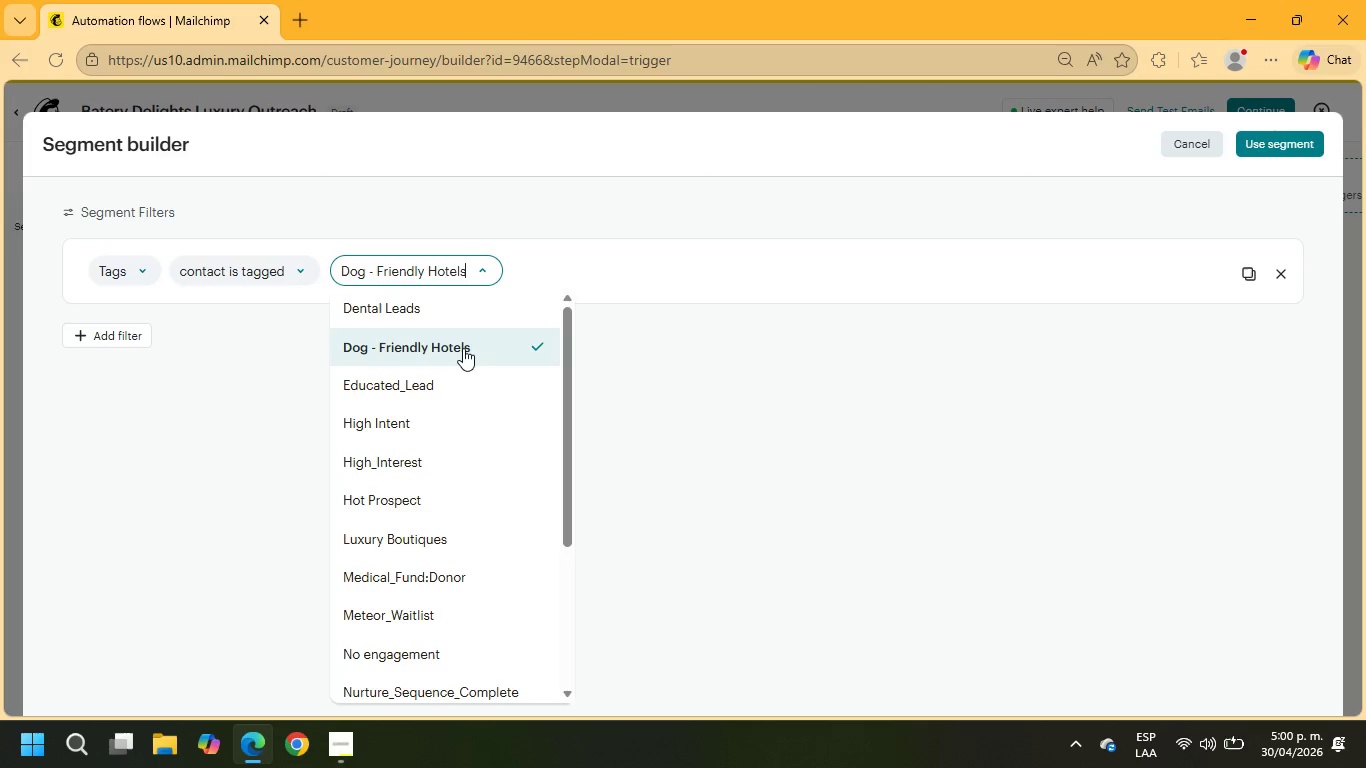 
scroll: coordinate [455, 461], scroll_direction: down, amount: 4.0
 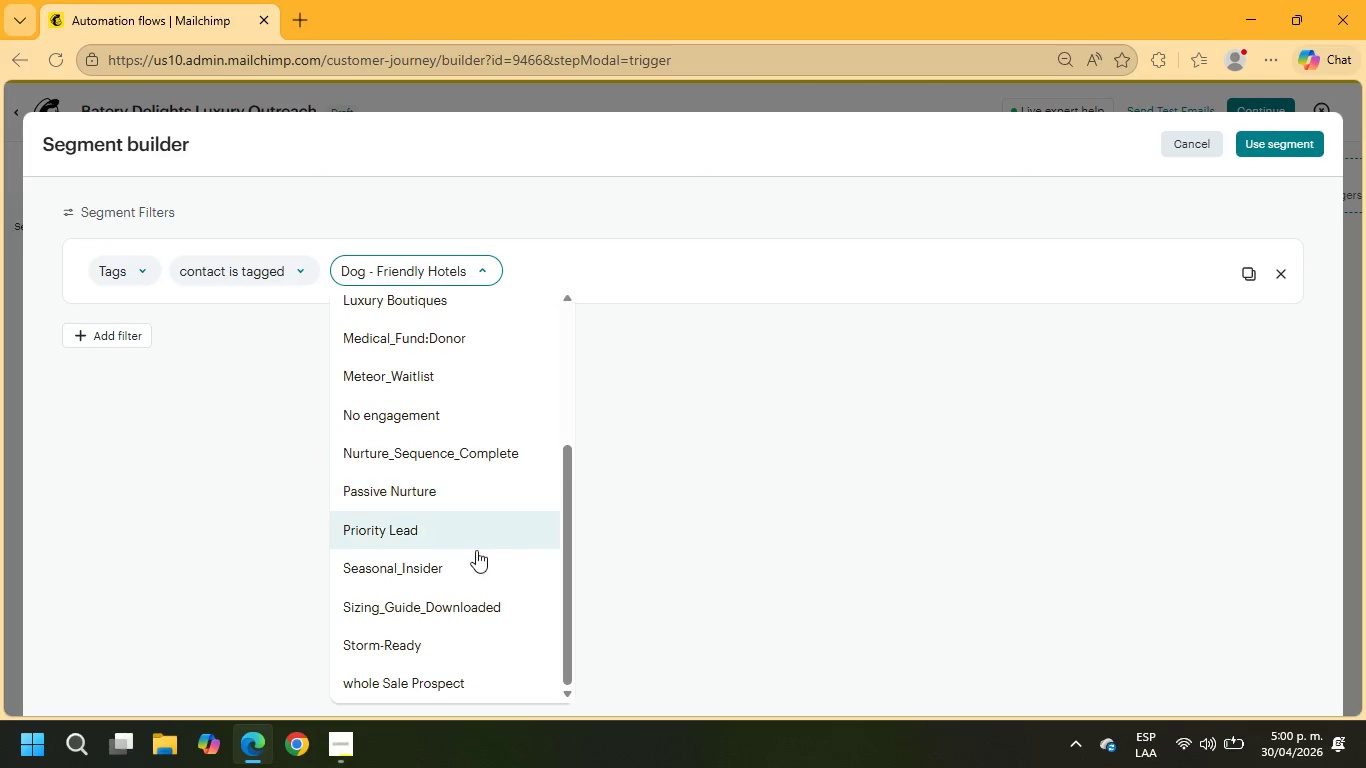 
scroll: coordinate [481, 565], scroll_direction: up, amount: 2.0
 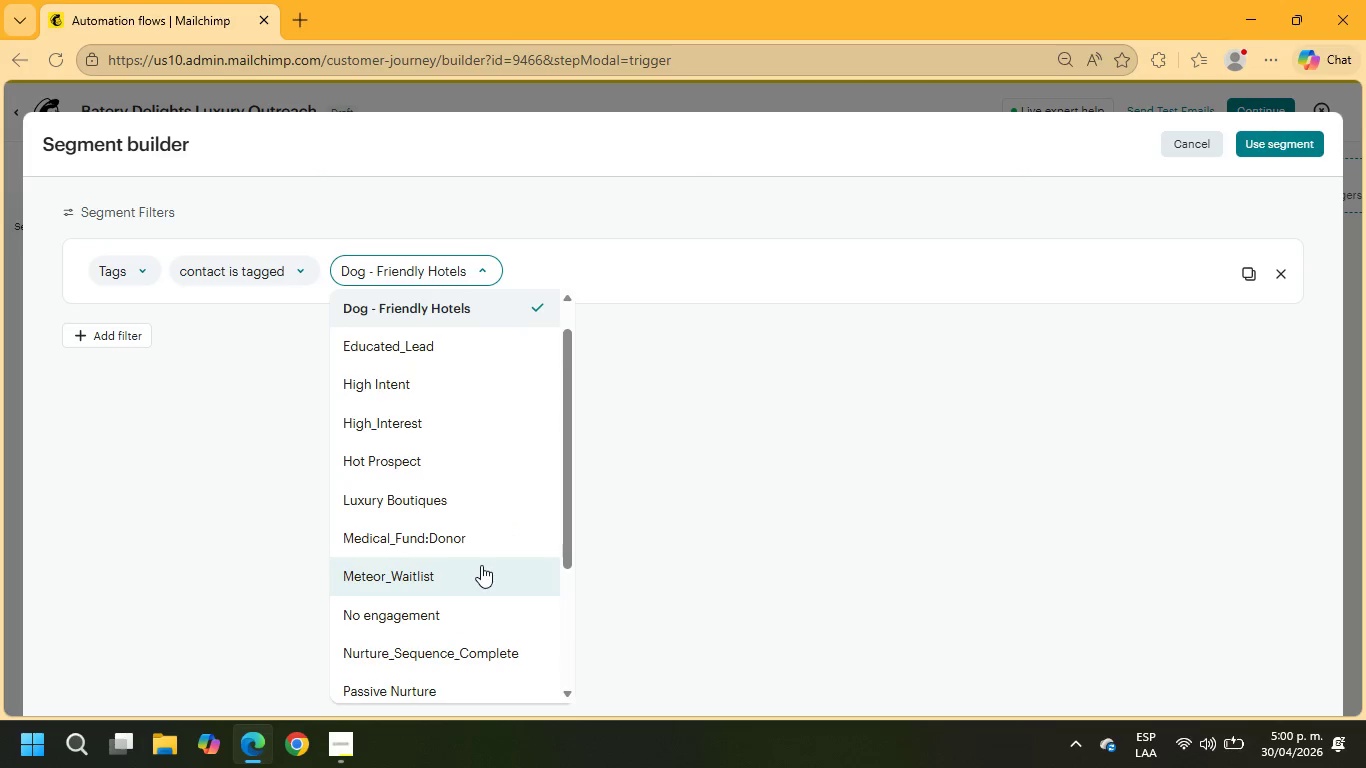 
mouse_move([115, 294])
 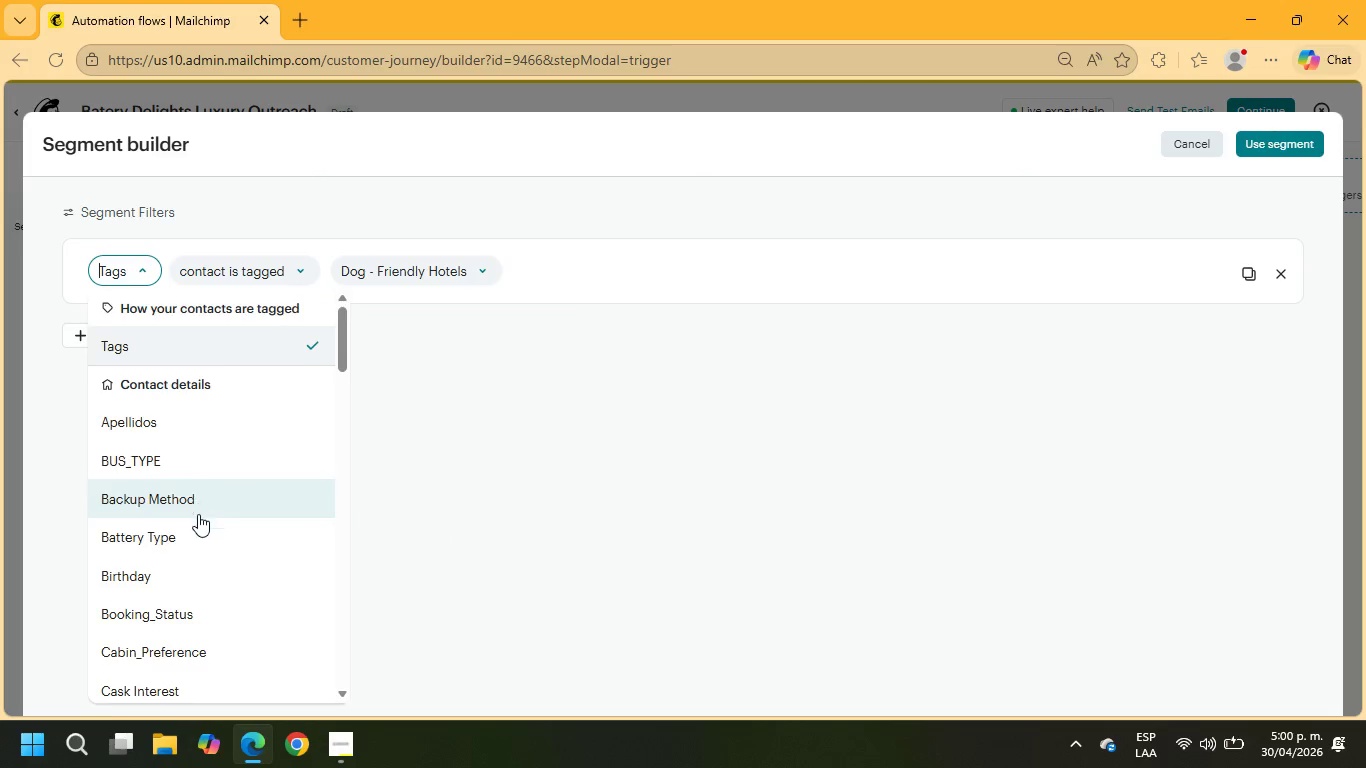 
scroll: coordinate [178, 514], scroll_direction: down, amount: 16.0
 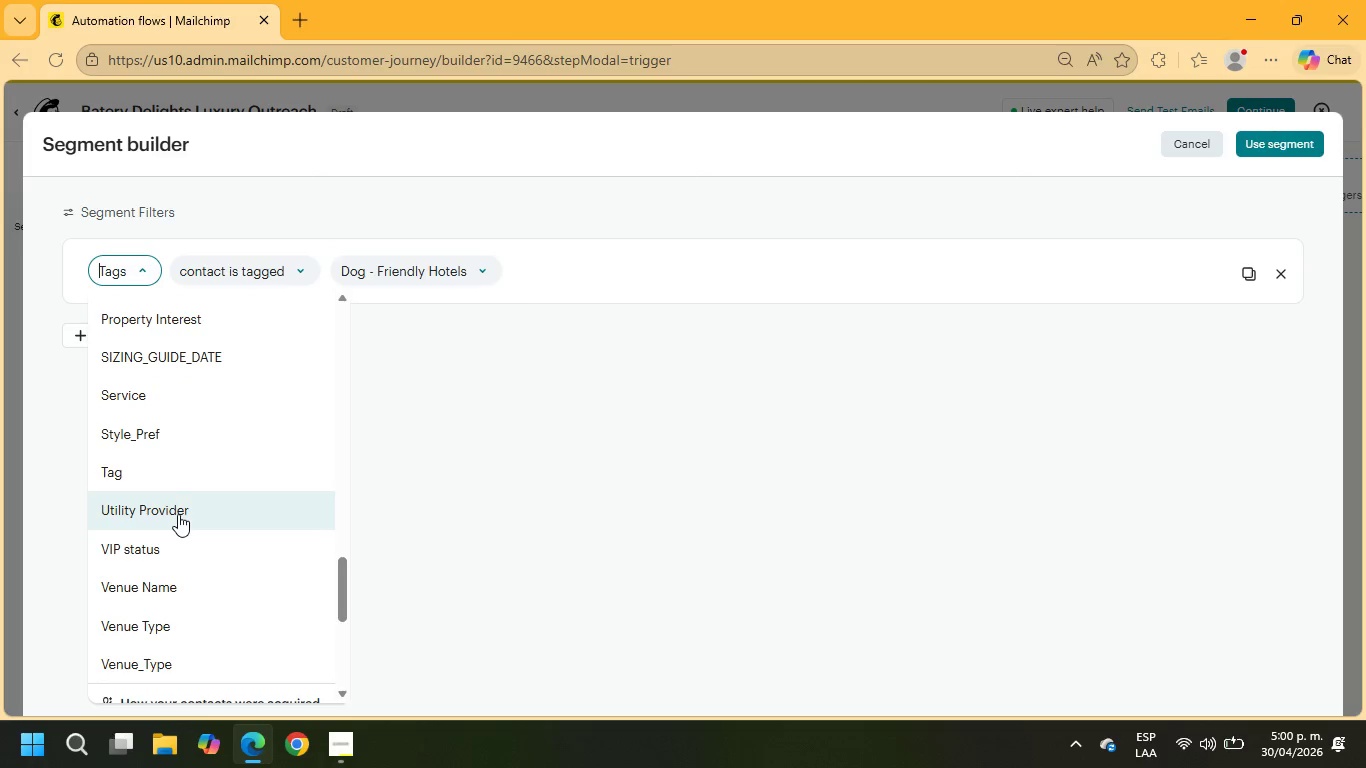 
scroll: coordinate [177, 516], scroll_direction: up, amount: 21.0
 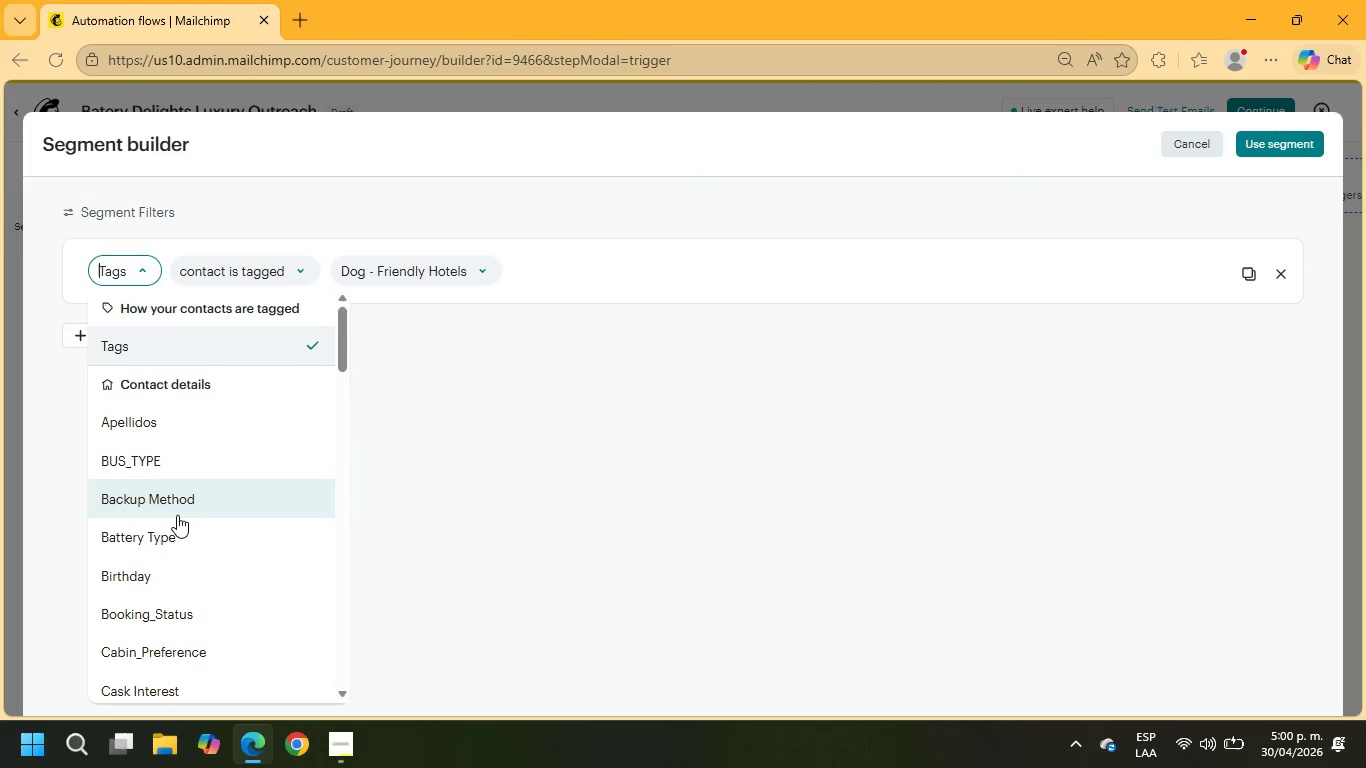 
scroll: coordinate [177, 515], scroll_direction: down, amount: 21.0
 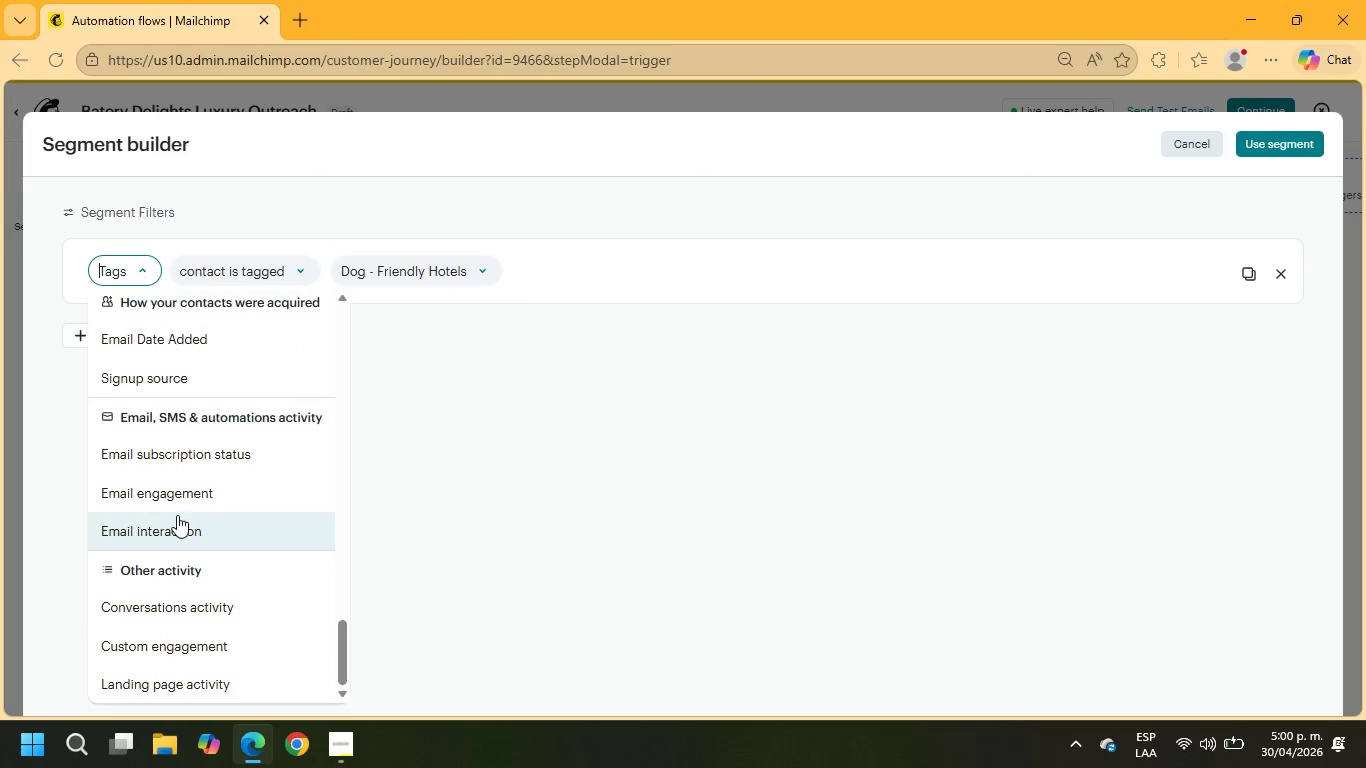 
scroll: coordinate [177, 515], scroll_direction: up, amount: 9.0
 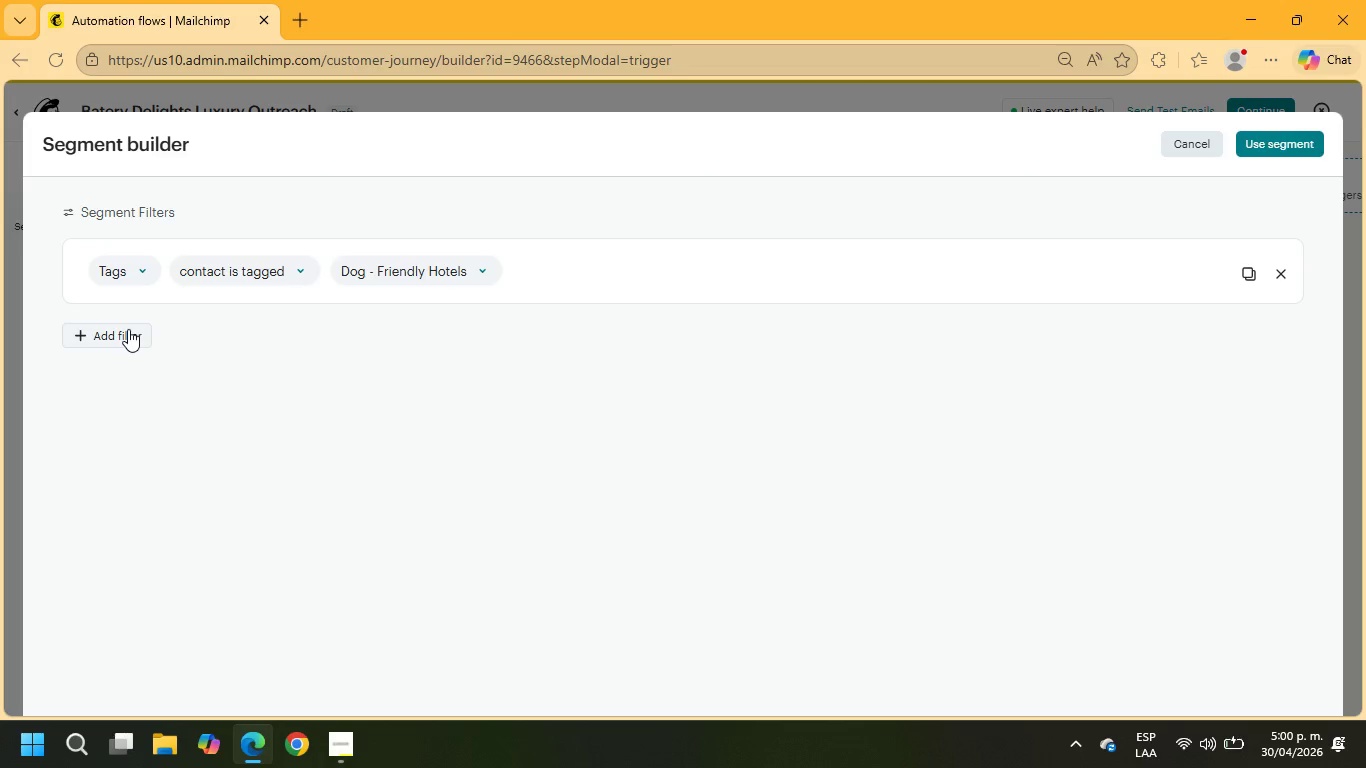 
wait(30.37)
 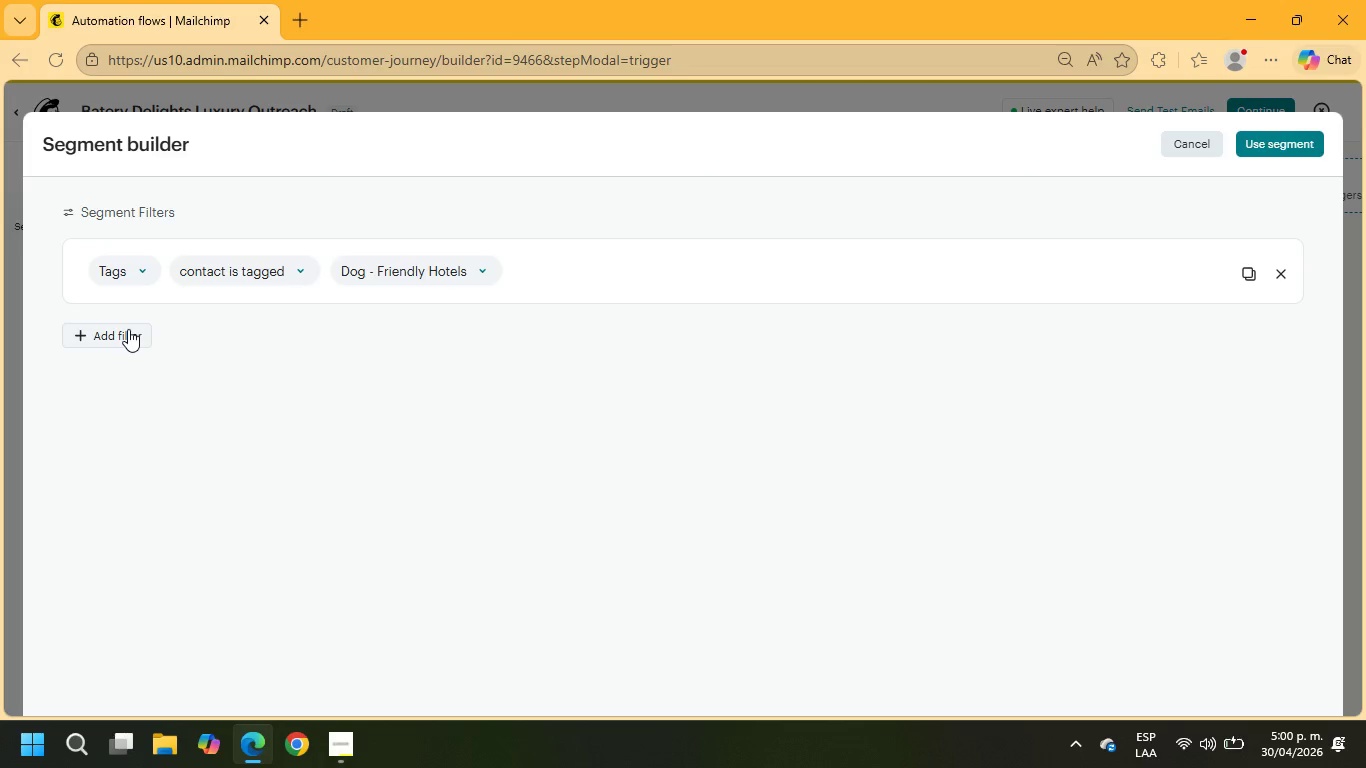 
left_click([1291, 146])
 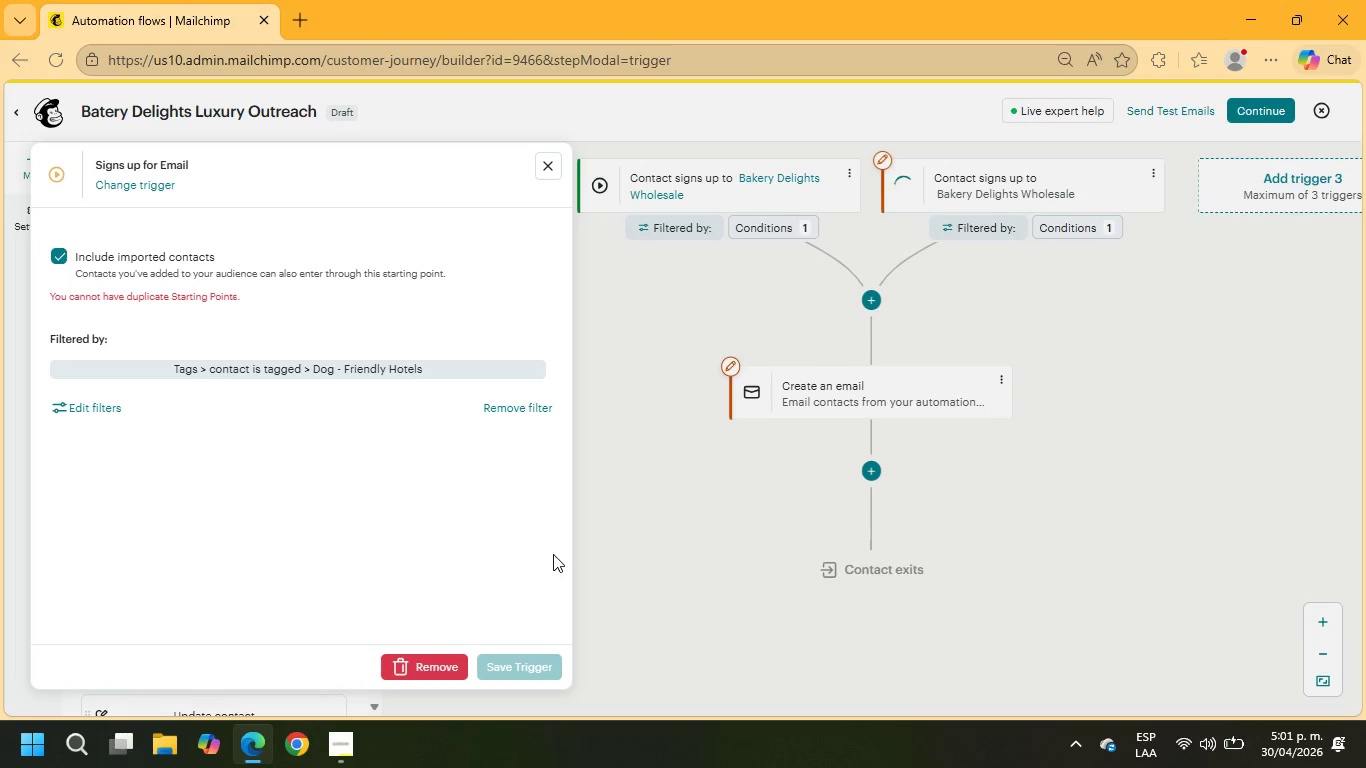 
wait(49.84)
 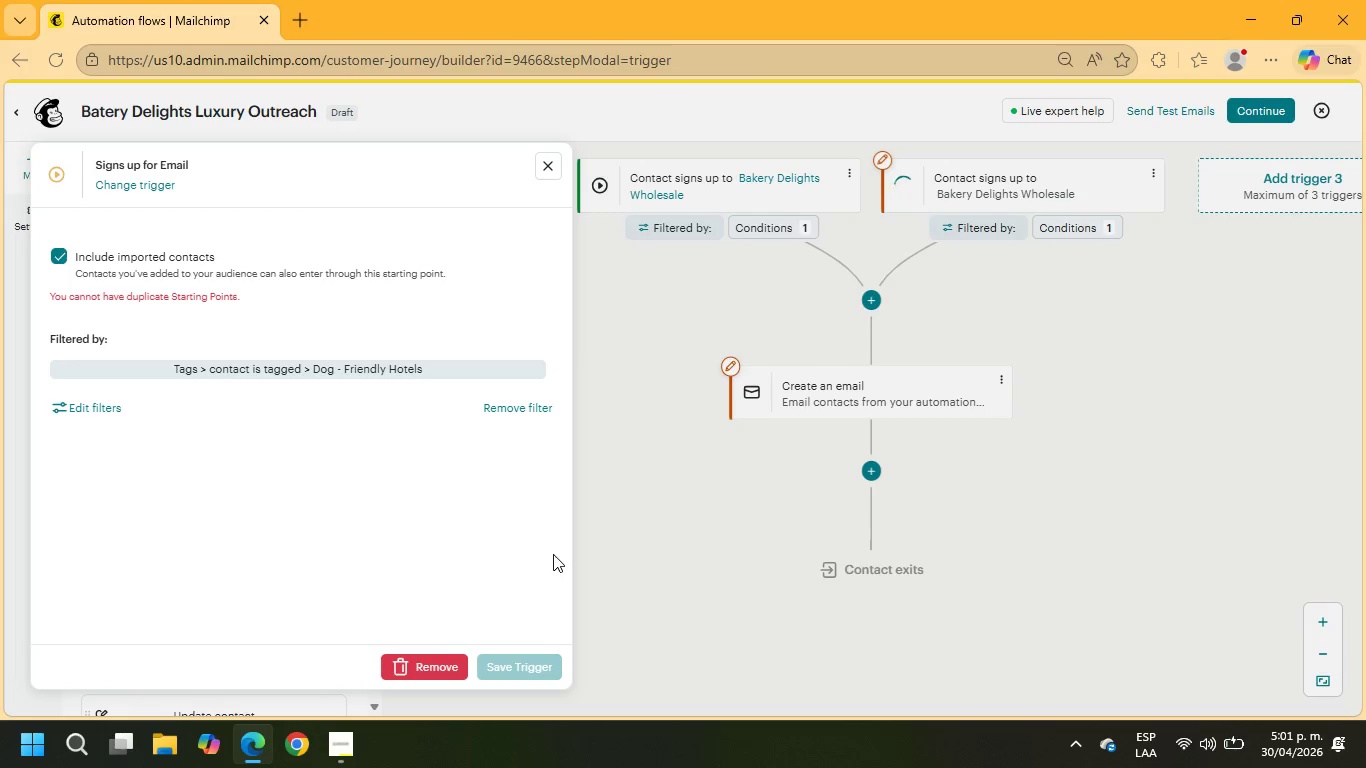 
left_click([551, 165])
 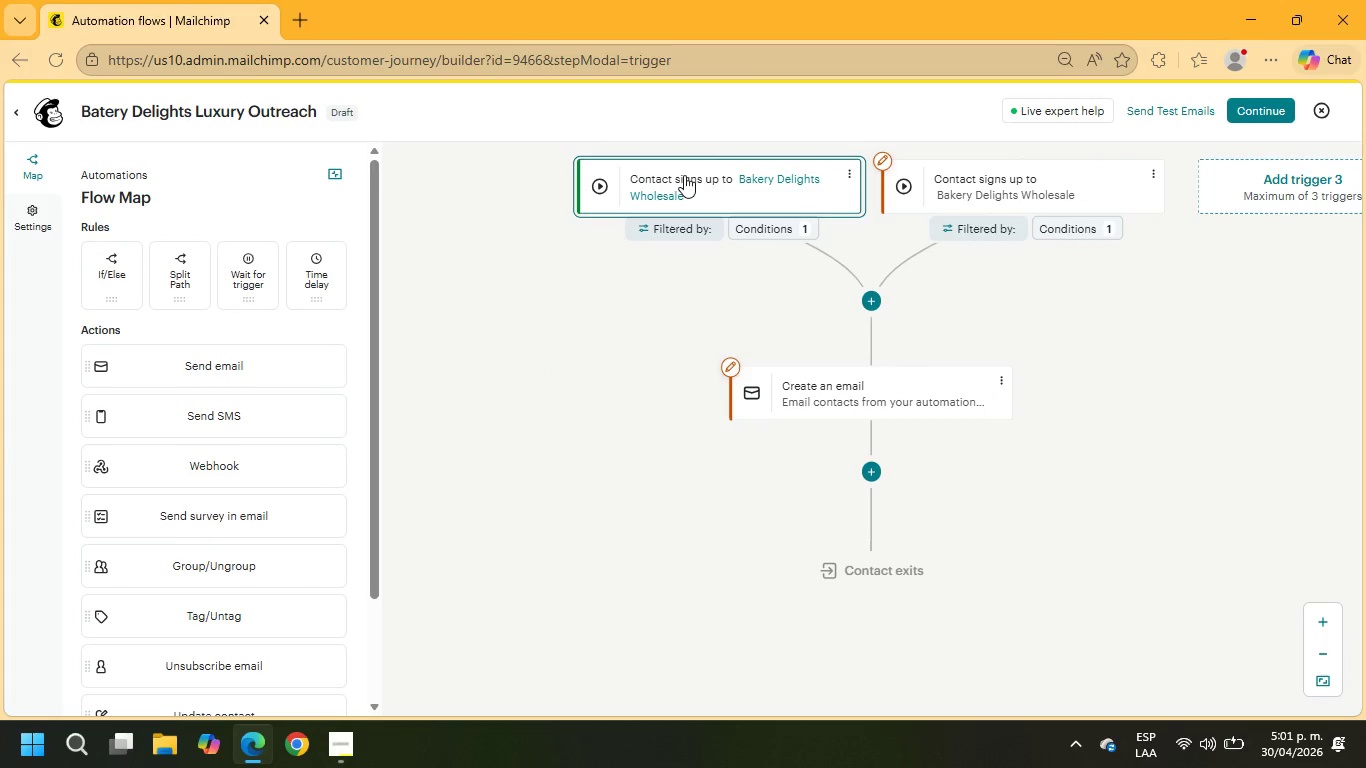 
left_click([662, 185])
 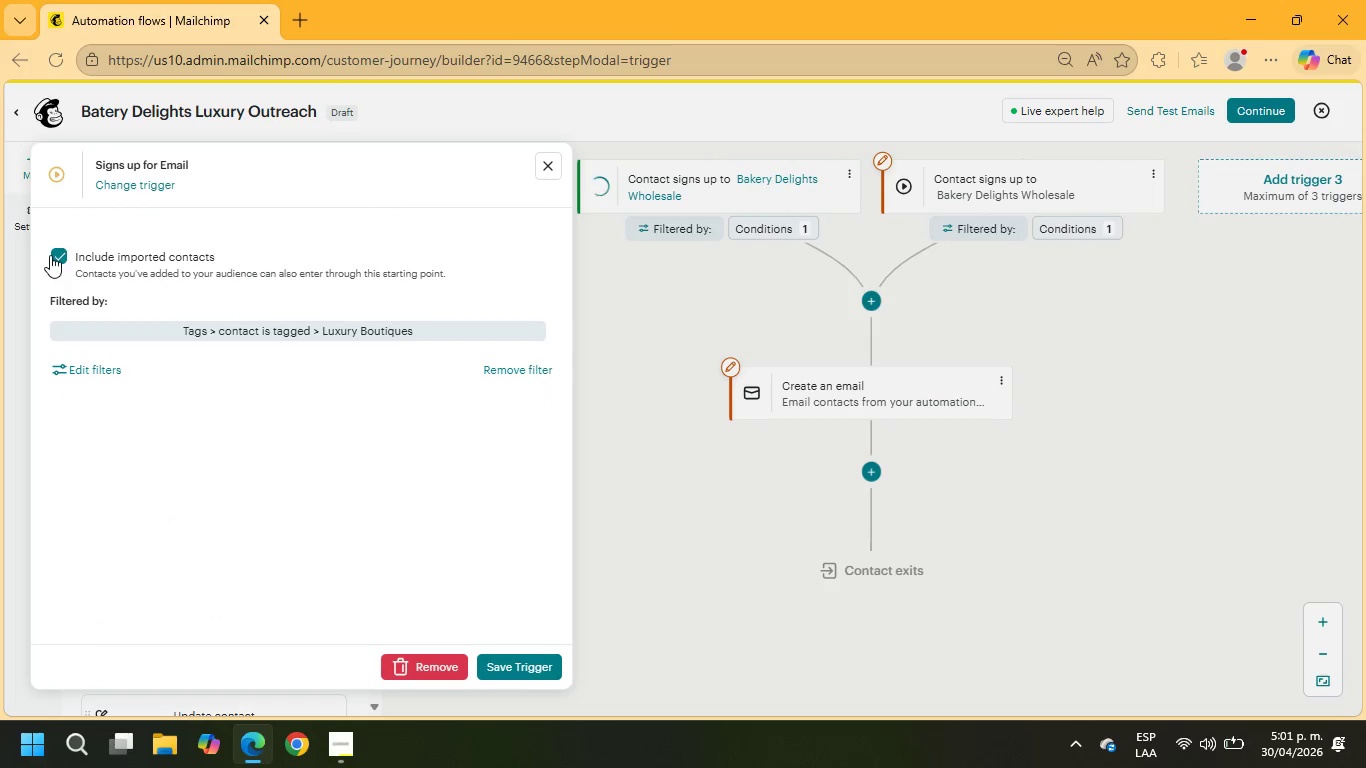 
left_click([90, 367])
 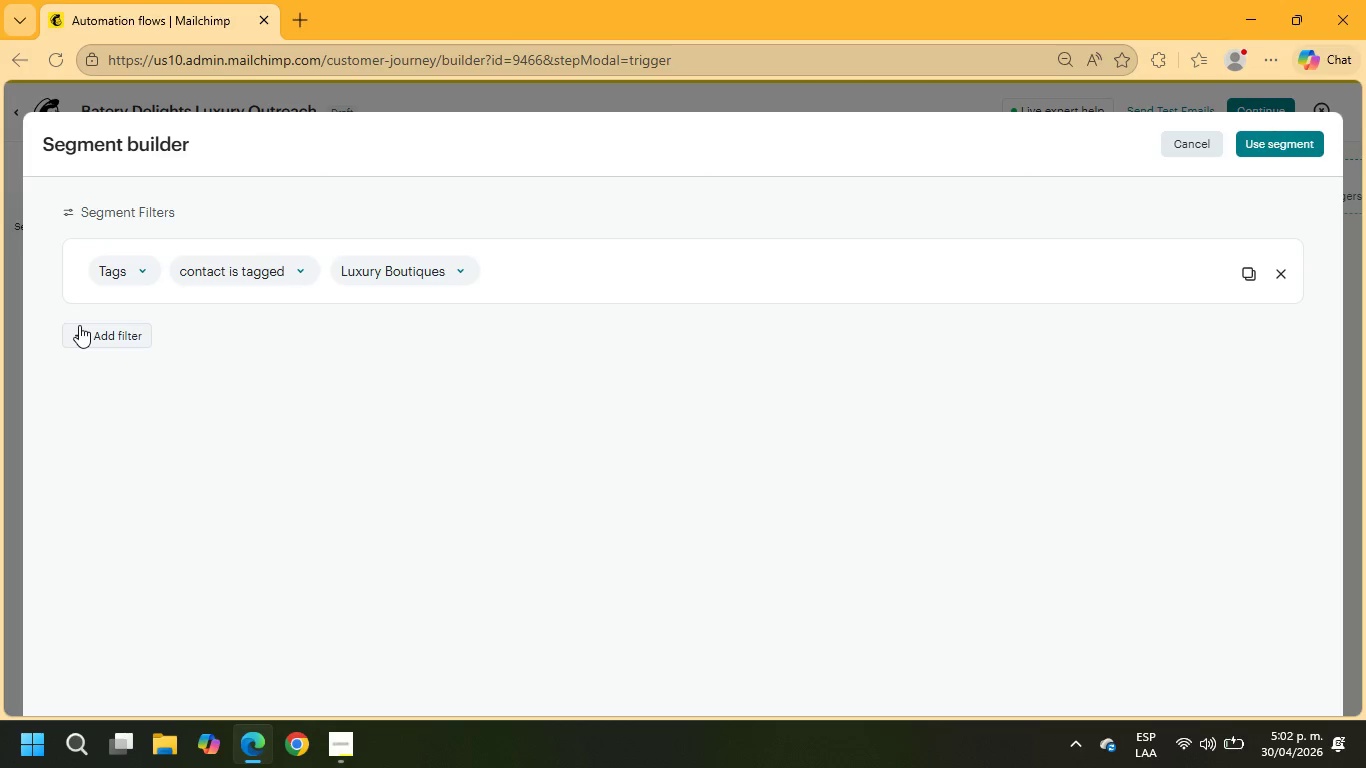 
wait(6.06)
 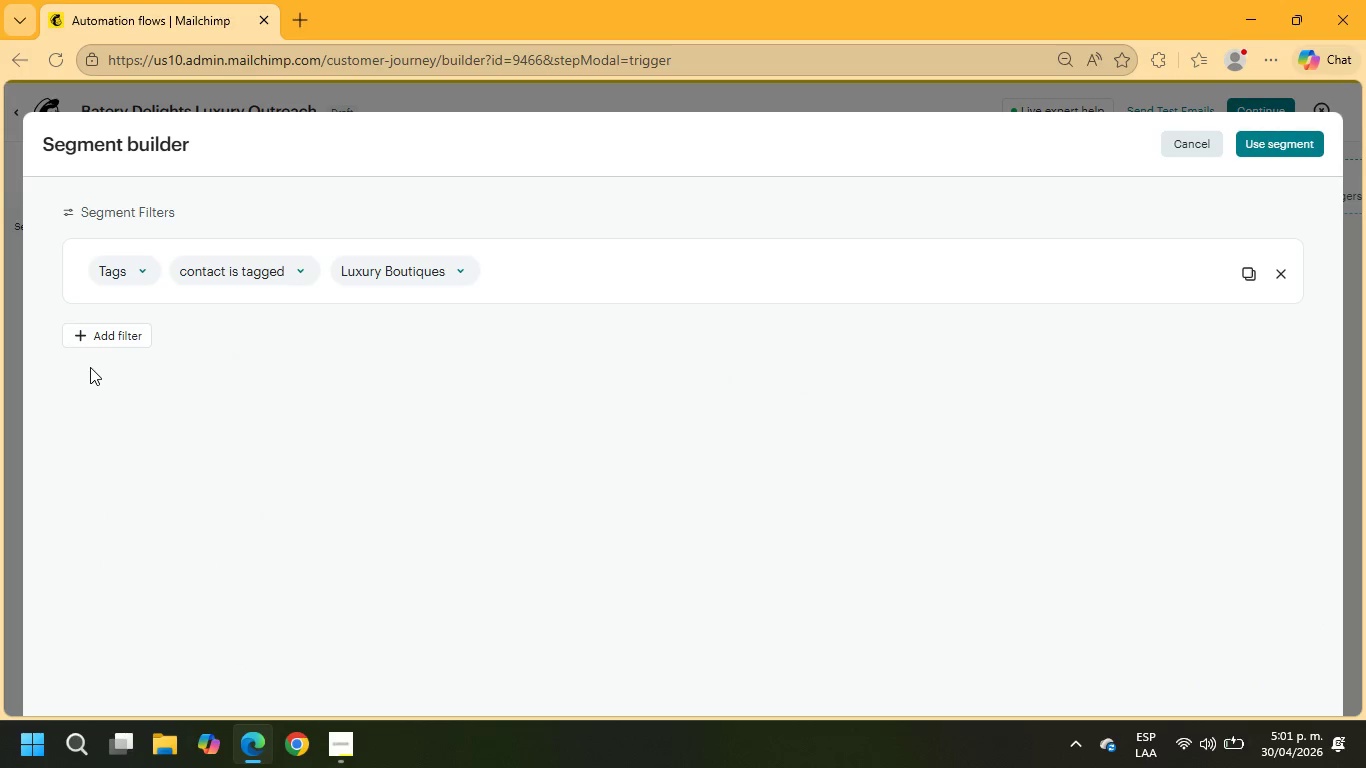 
left_click([190, 278])
 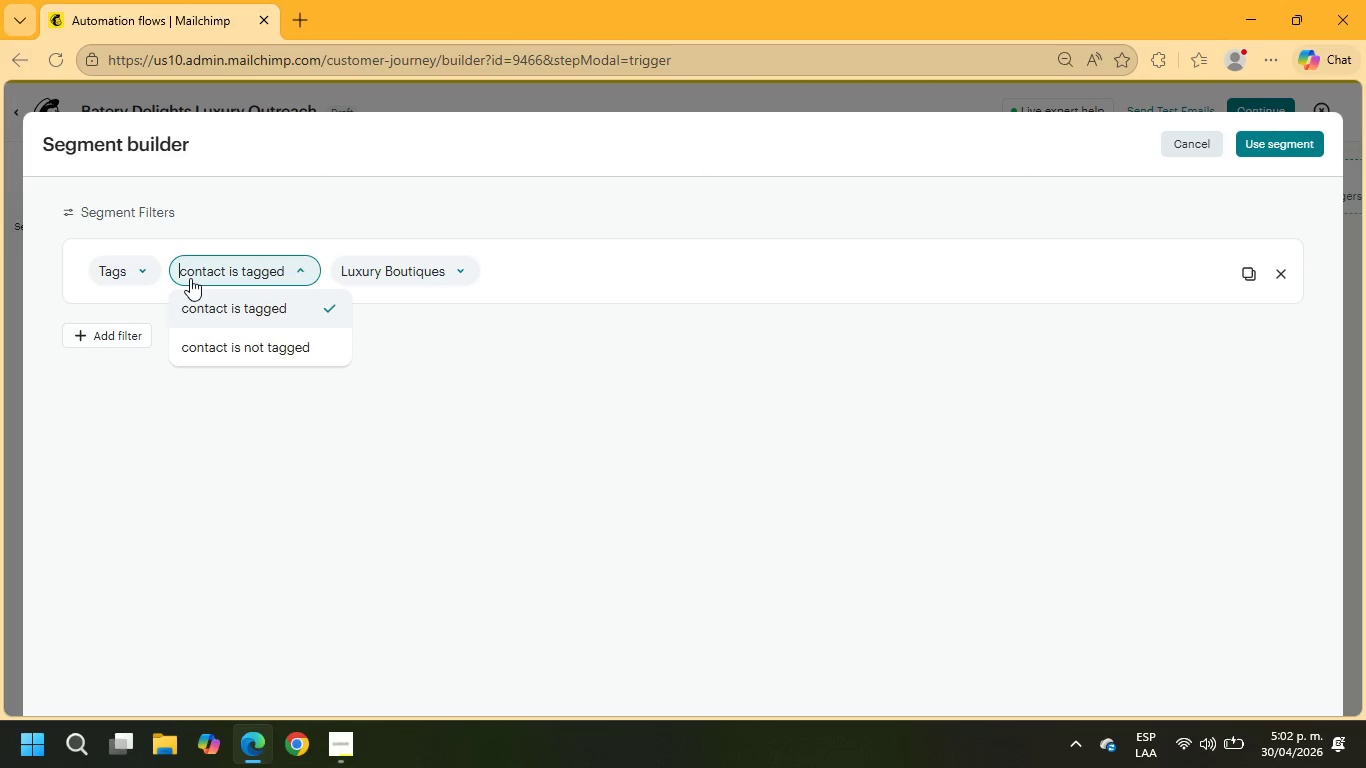 
left_click([190, 278])
 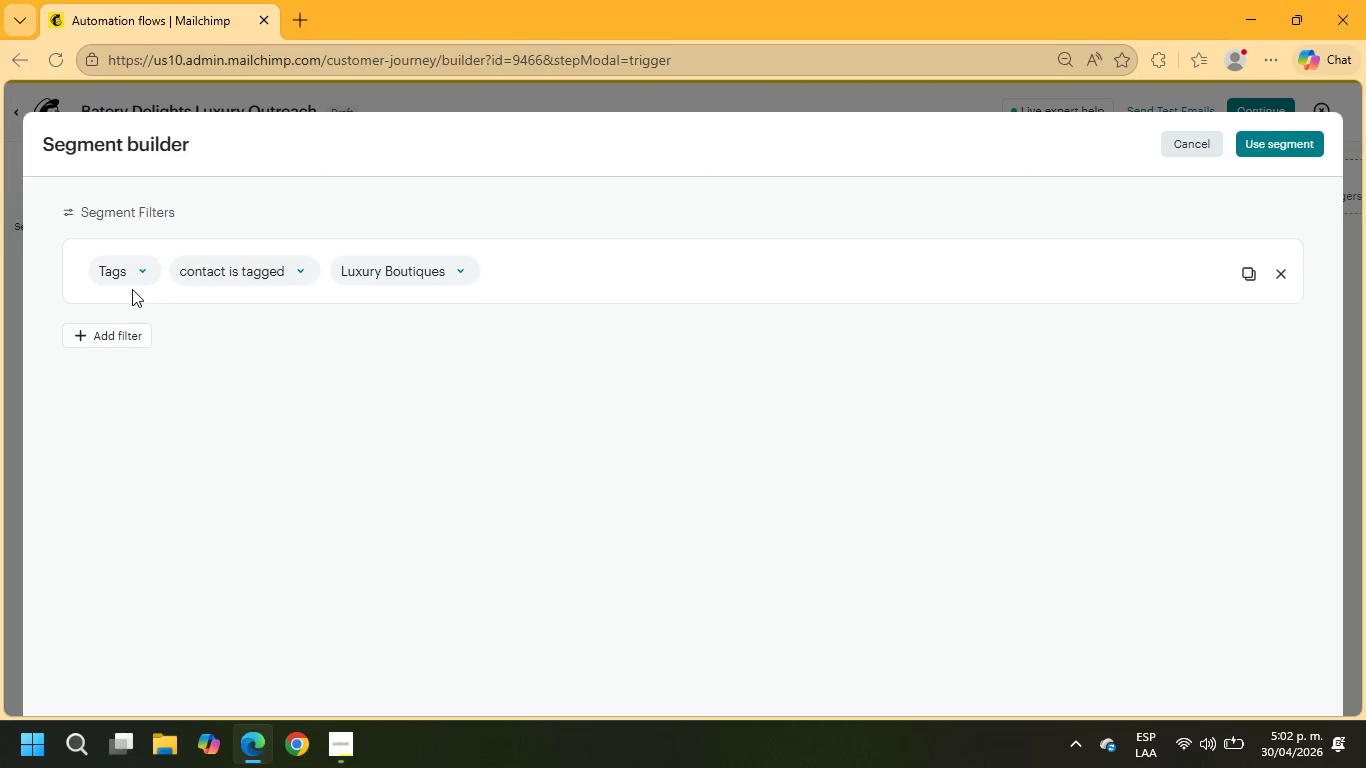 
left_click([128, 279])
 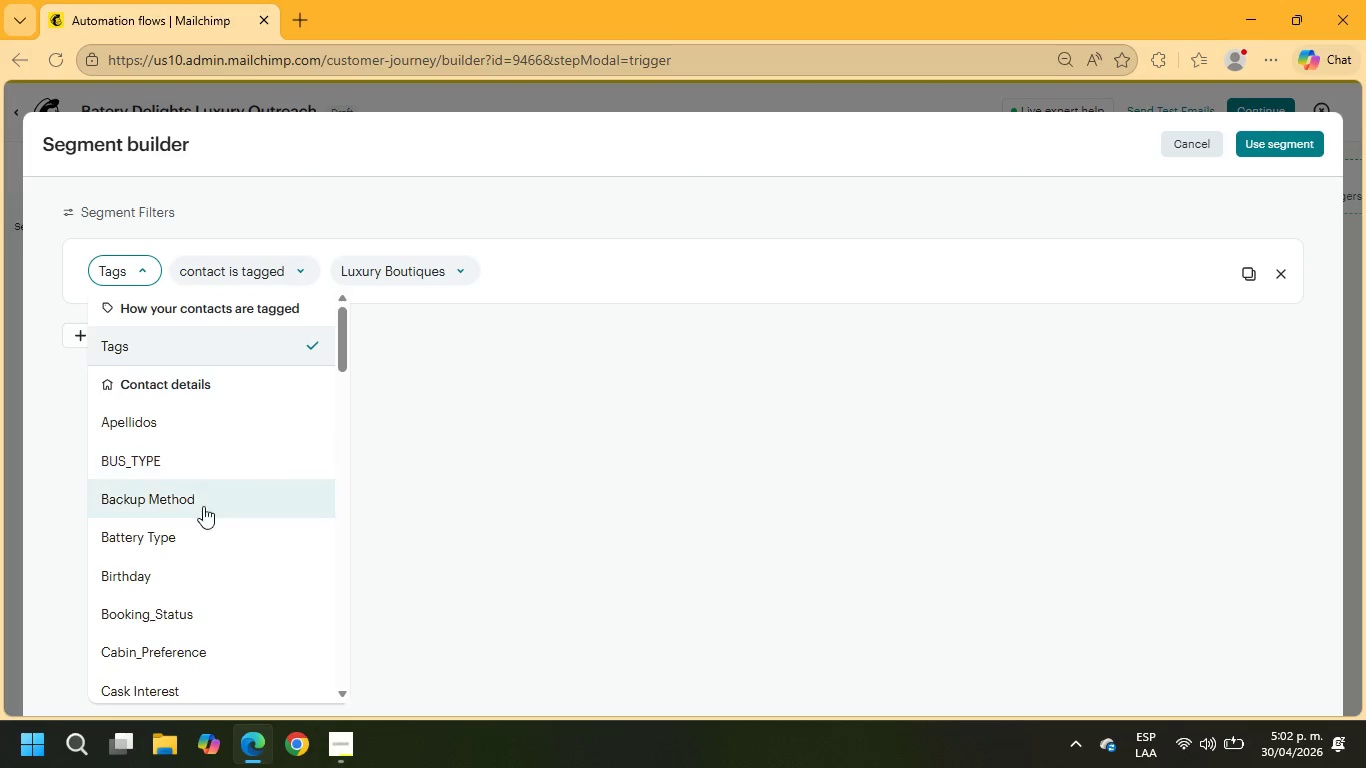 
scroll: coordinate [178, 551], scroll_direction: down, amount: 8.0
 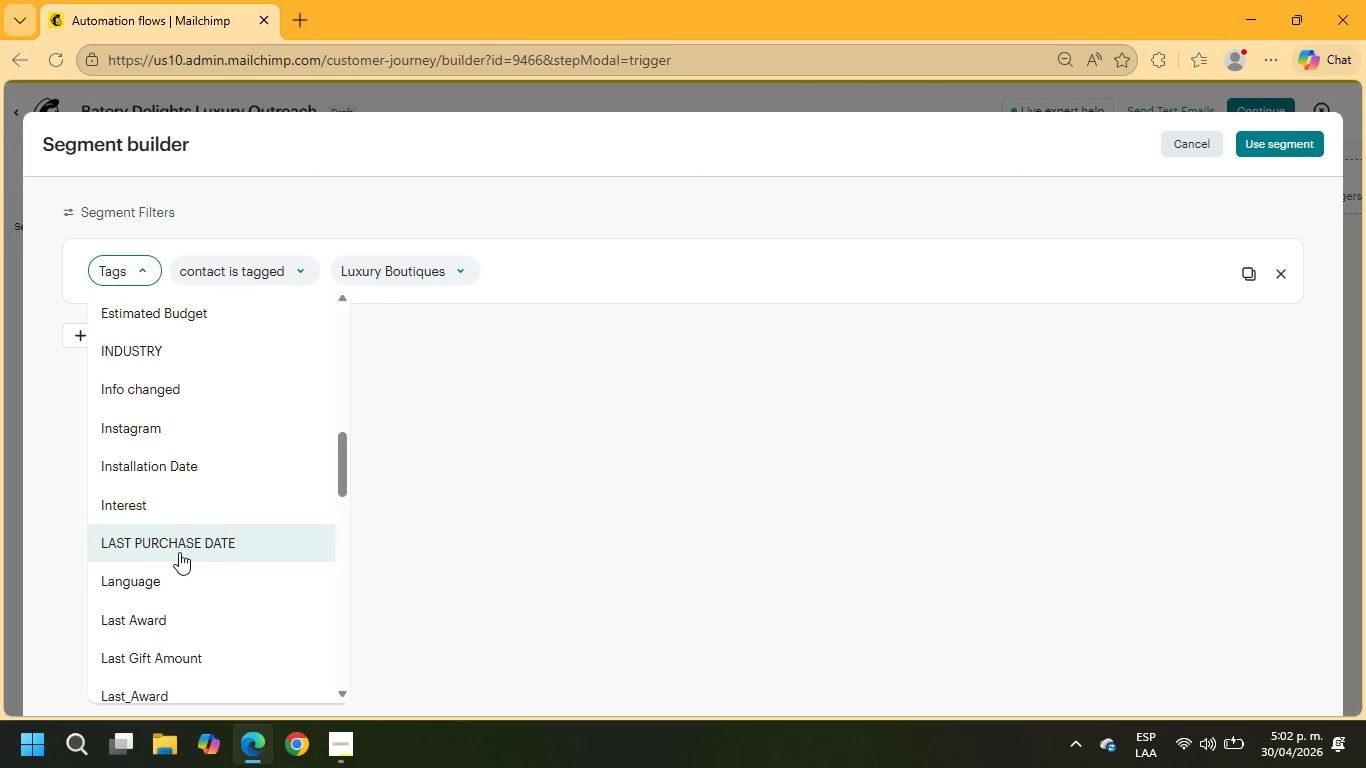 
wait(17.44)
 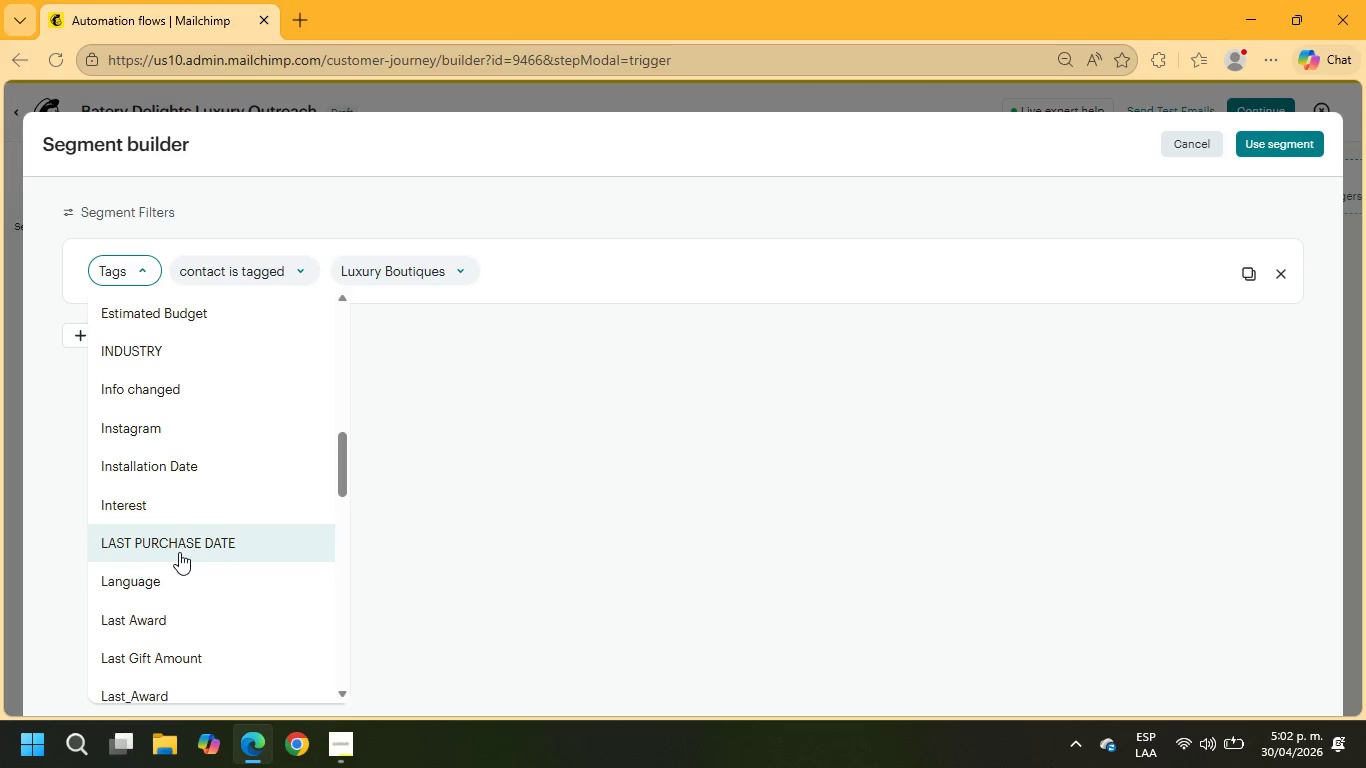 
left_click([1172, 149])
 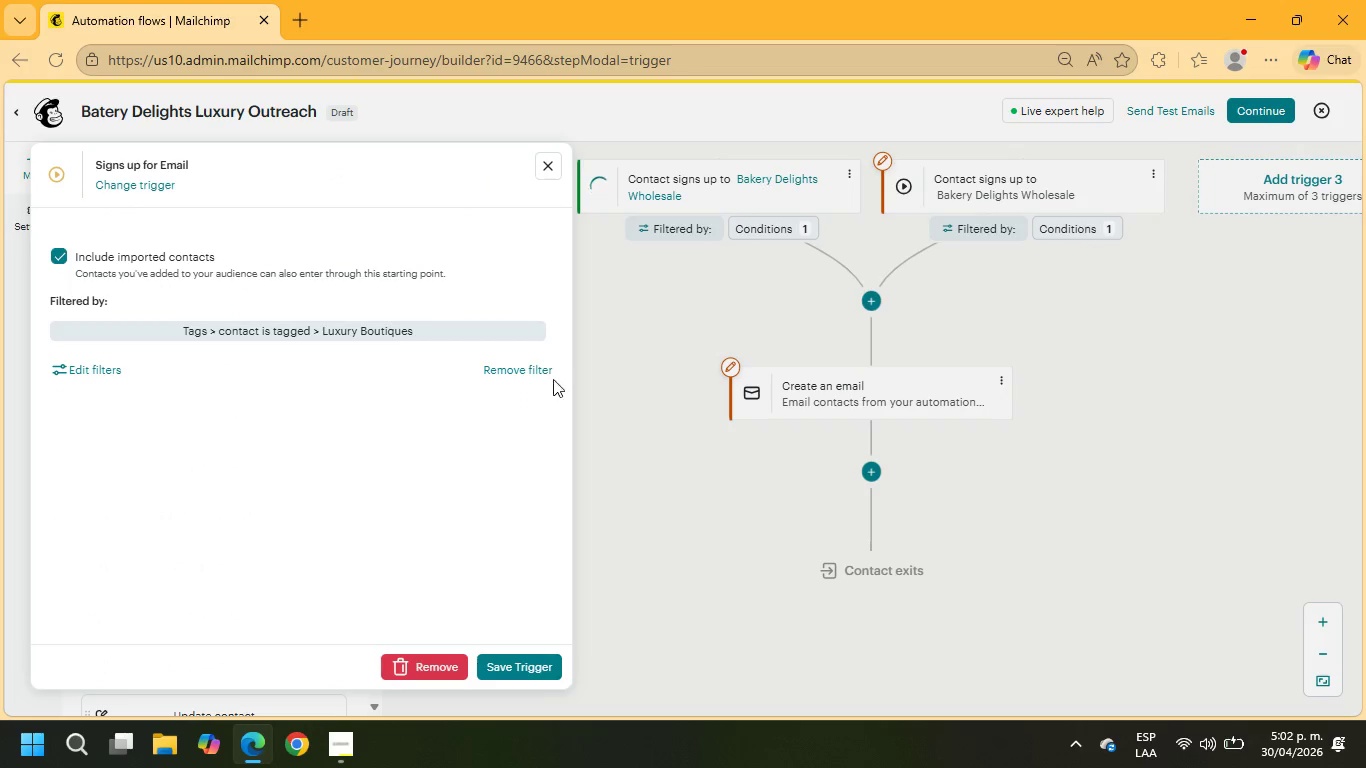 
left_click([428, 662])
 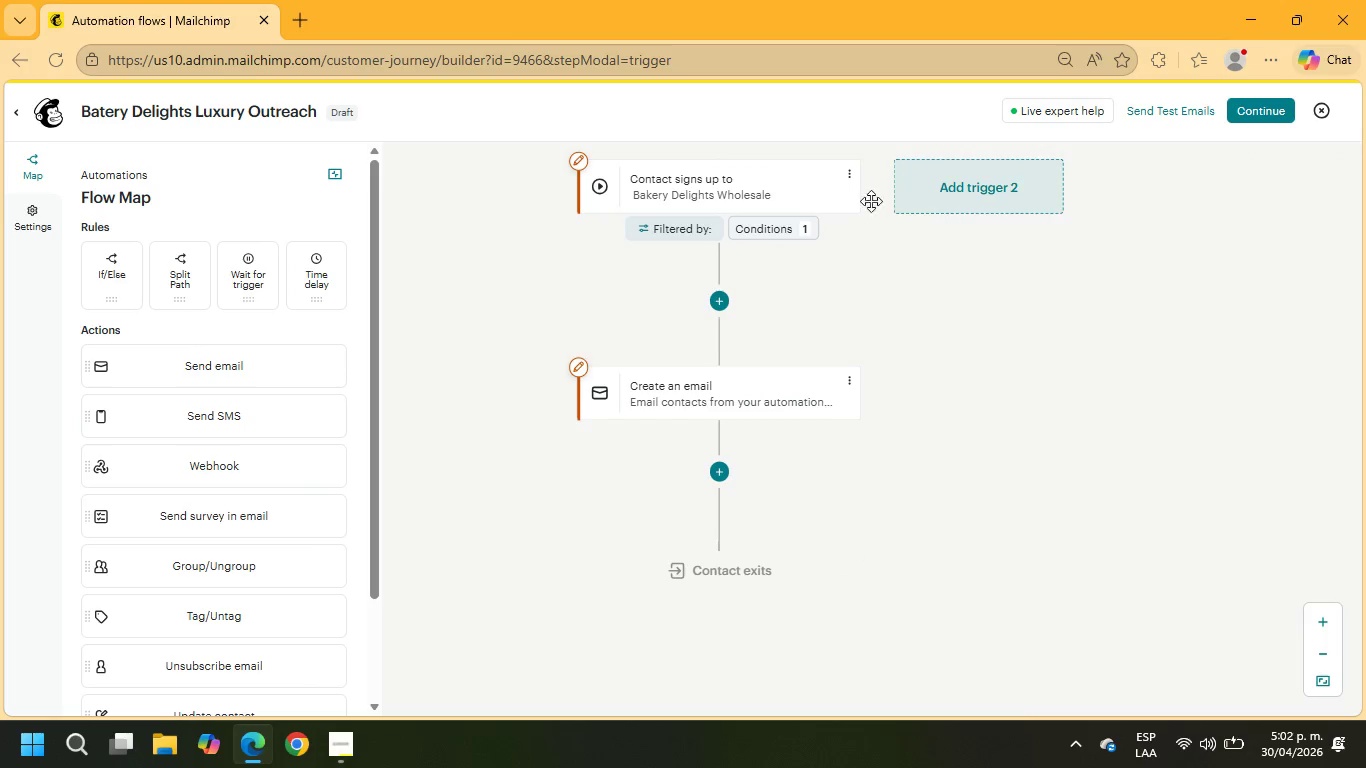 
left_click([848, 175])
 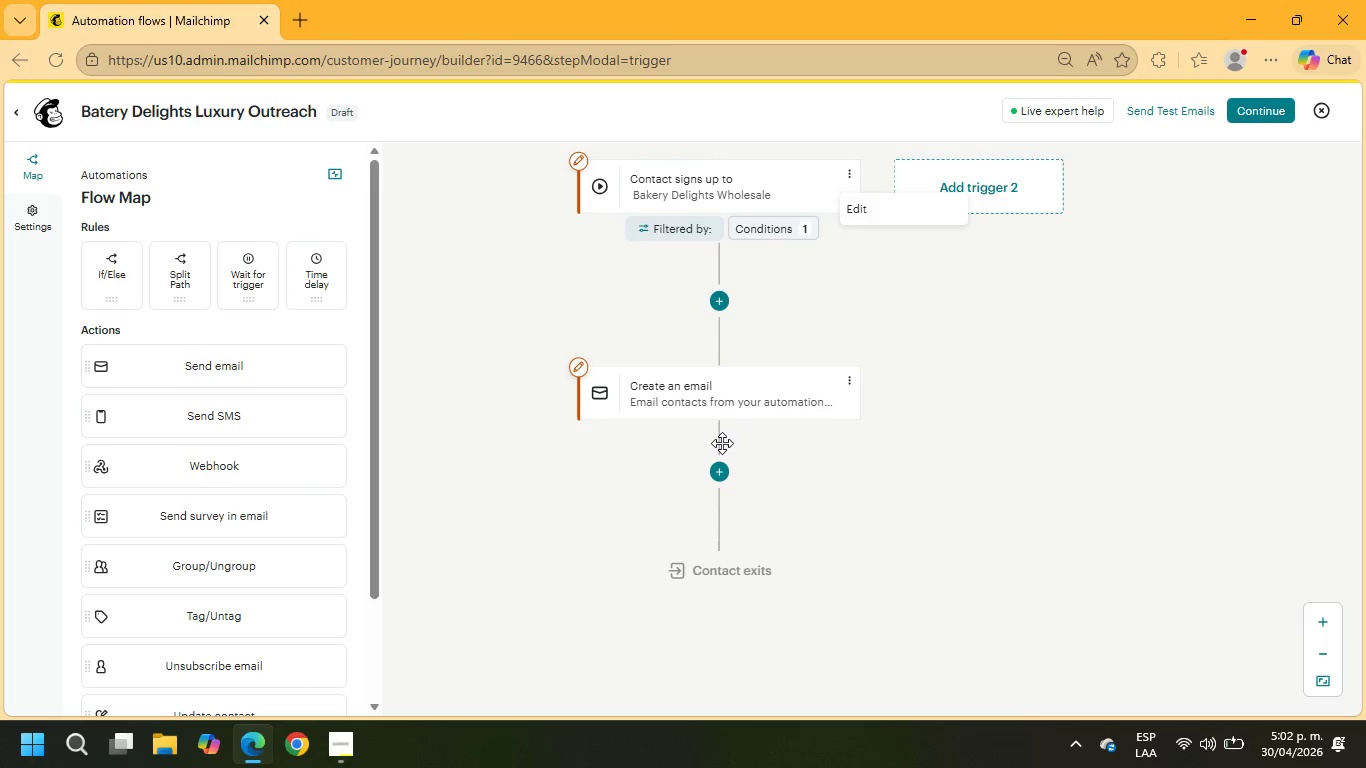 
left_click([852, 377])
 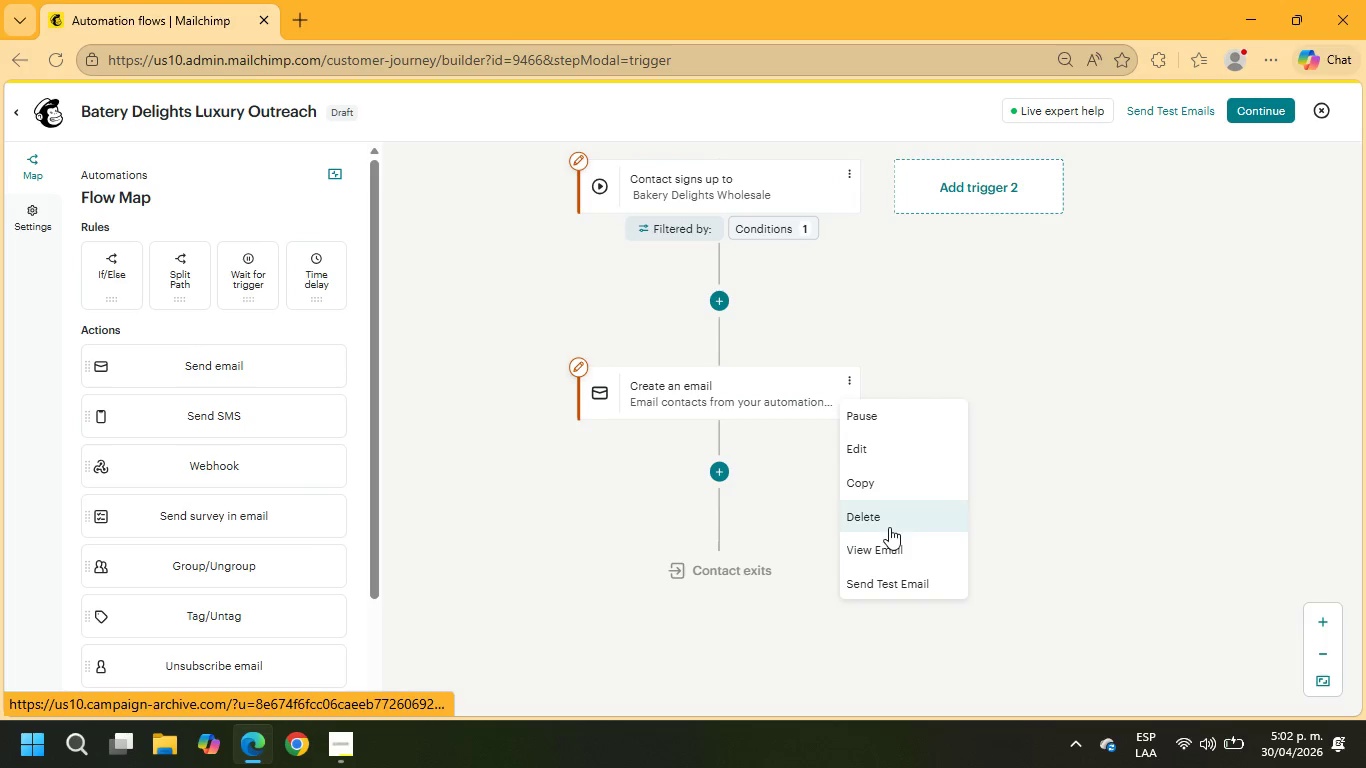 
left_click([876, 504])
 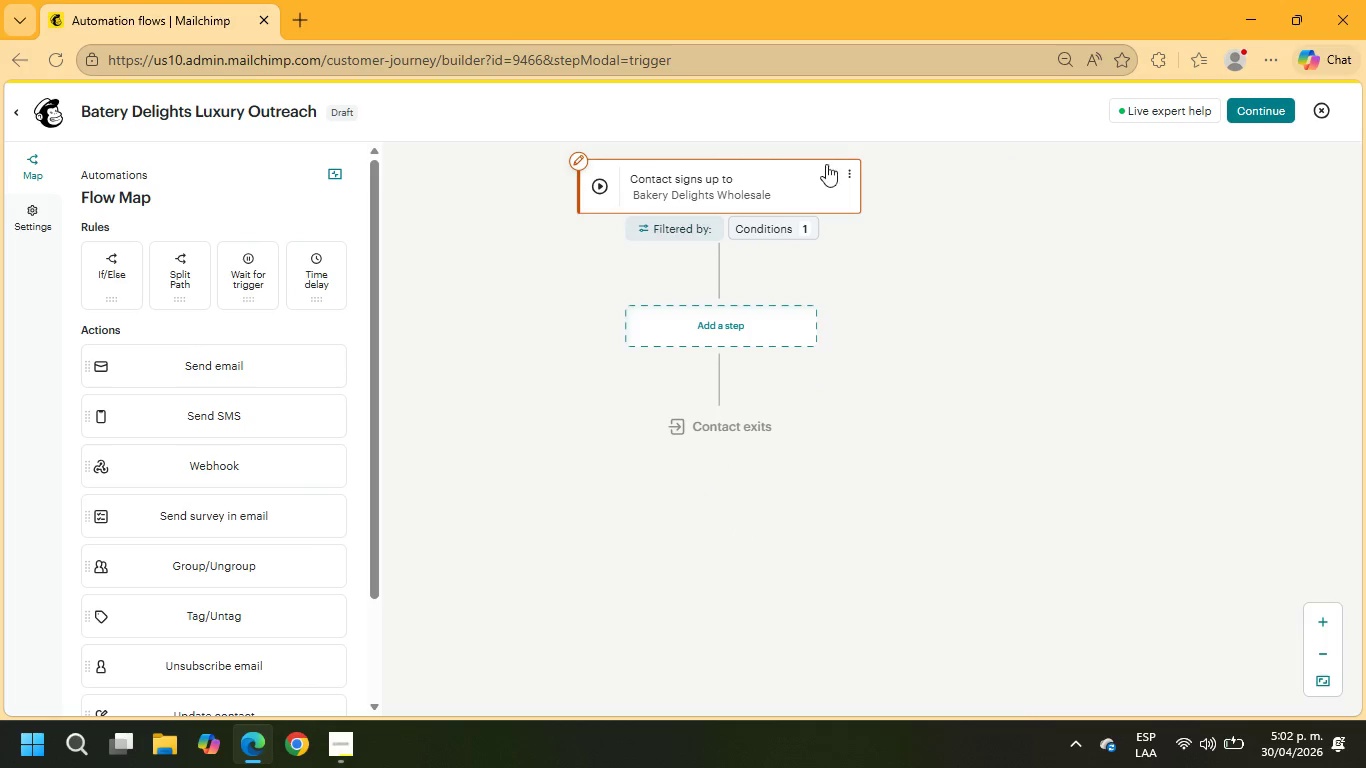 
left_click([851, 166])
 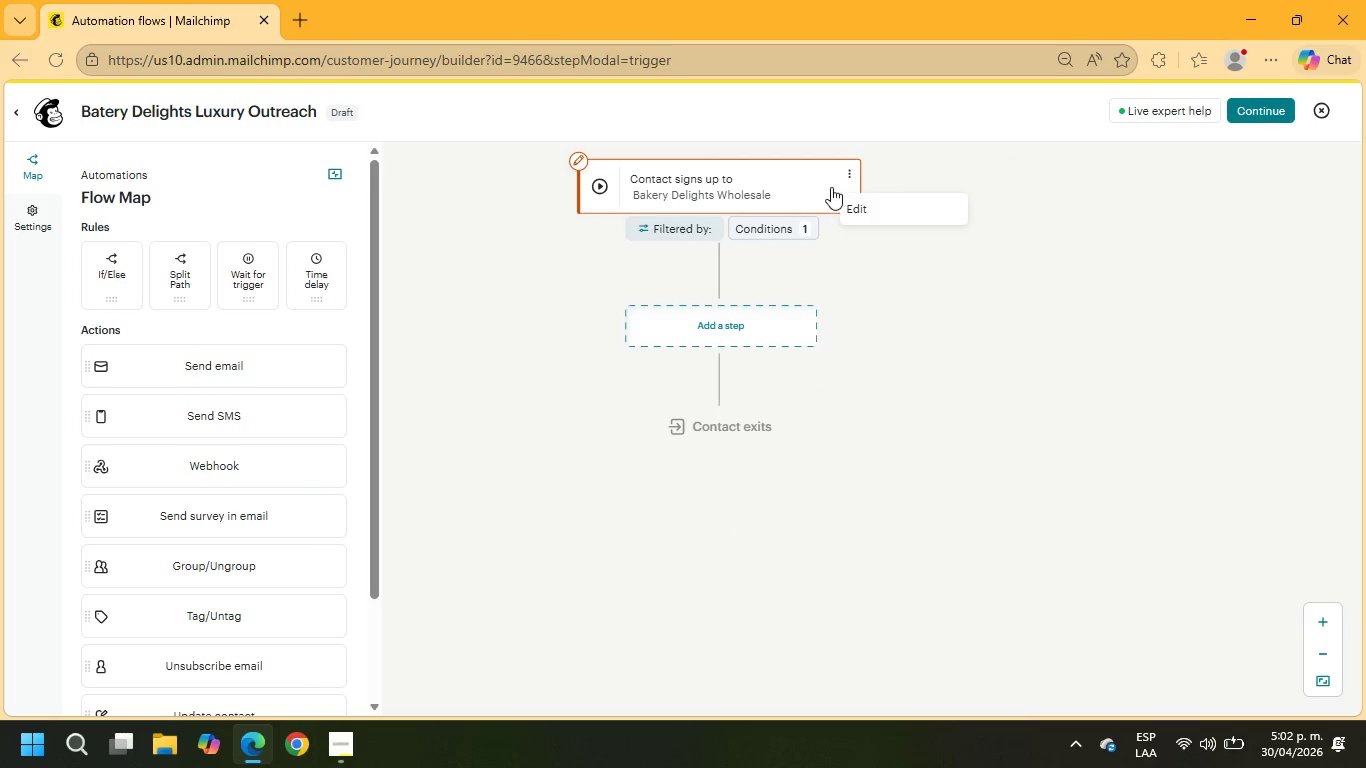 
left_click([853, 175])
 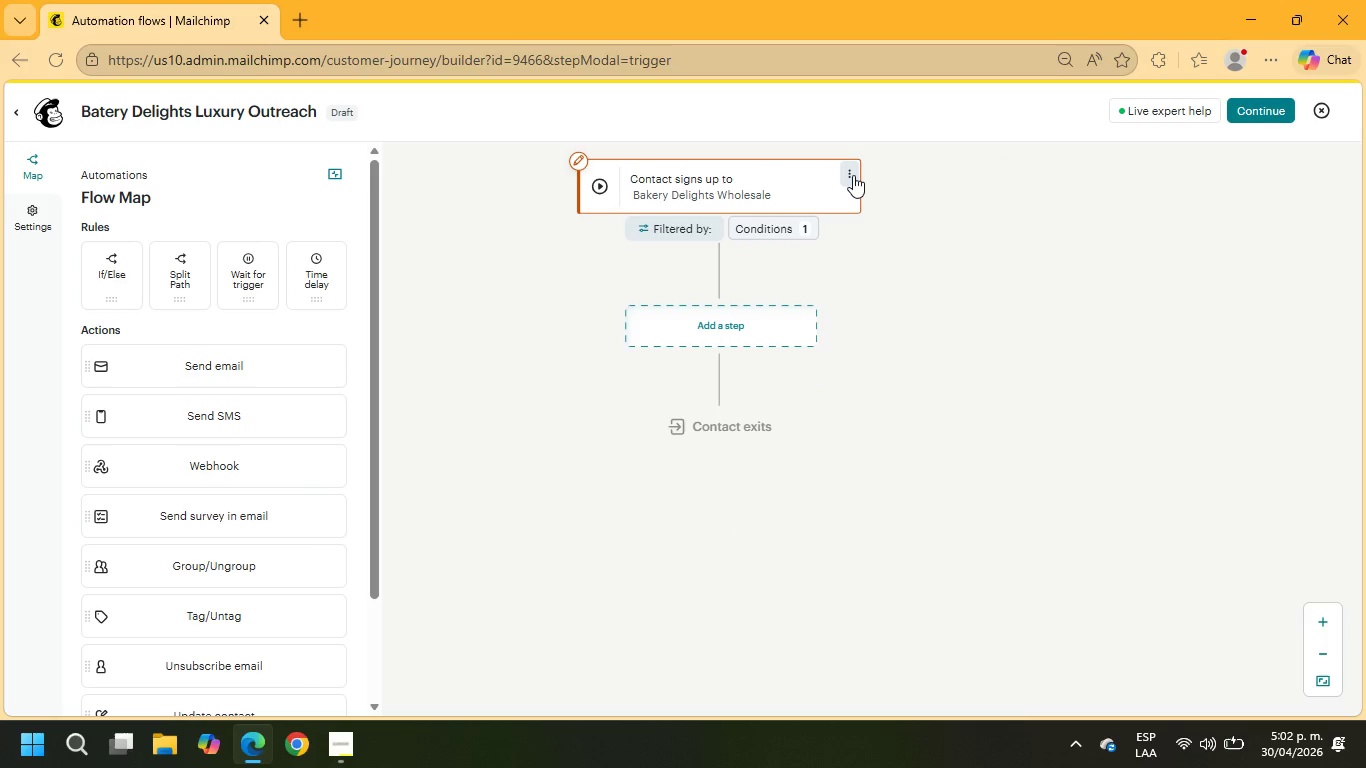 
left_click([853, 175])
 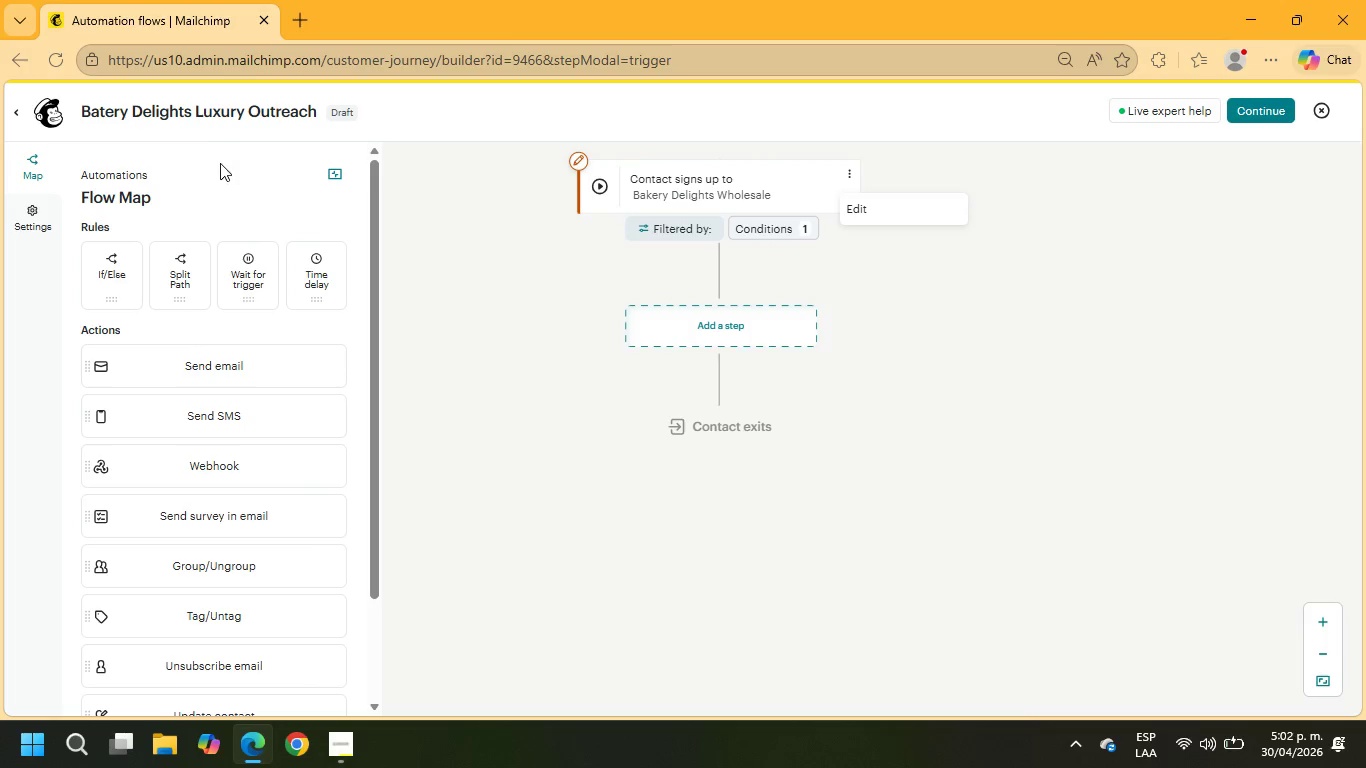 
wait(6.91)
 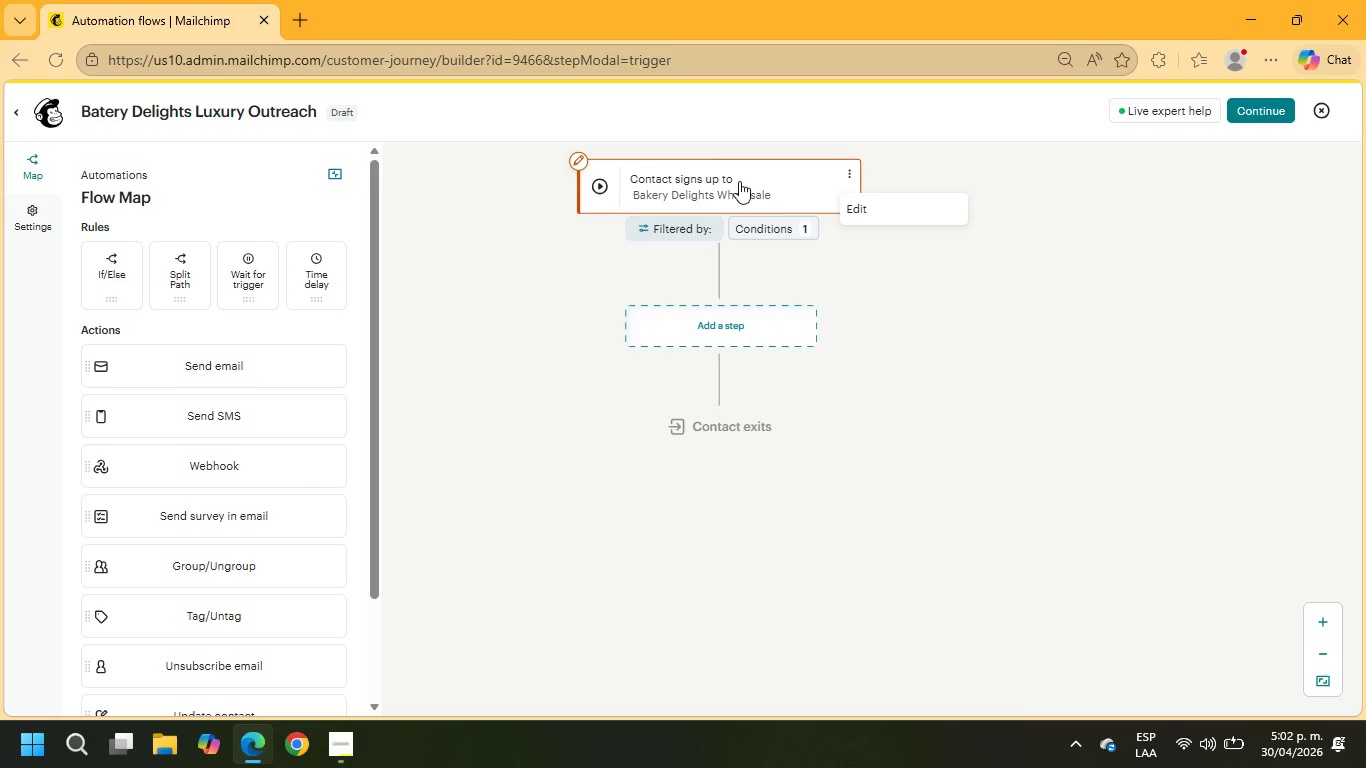 
left_click([825, 175])
 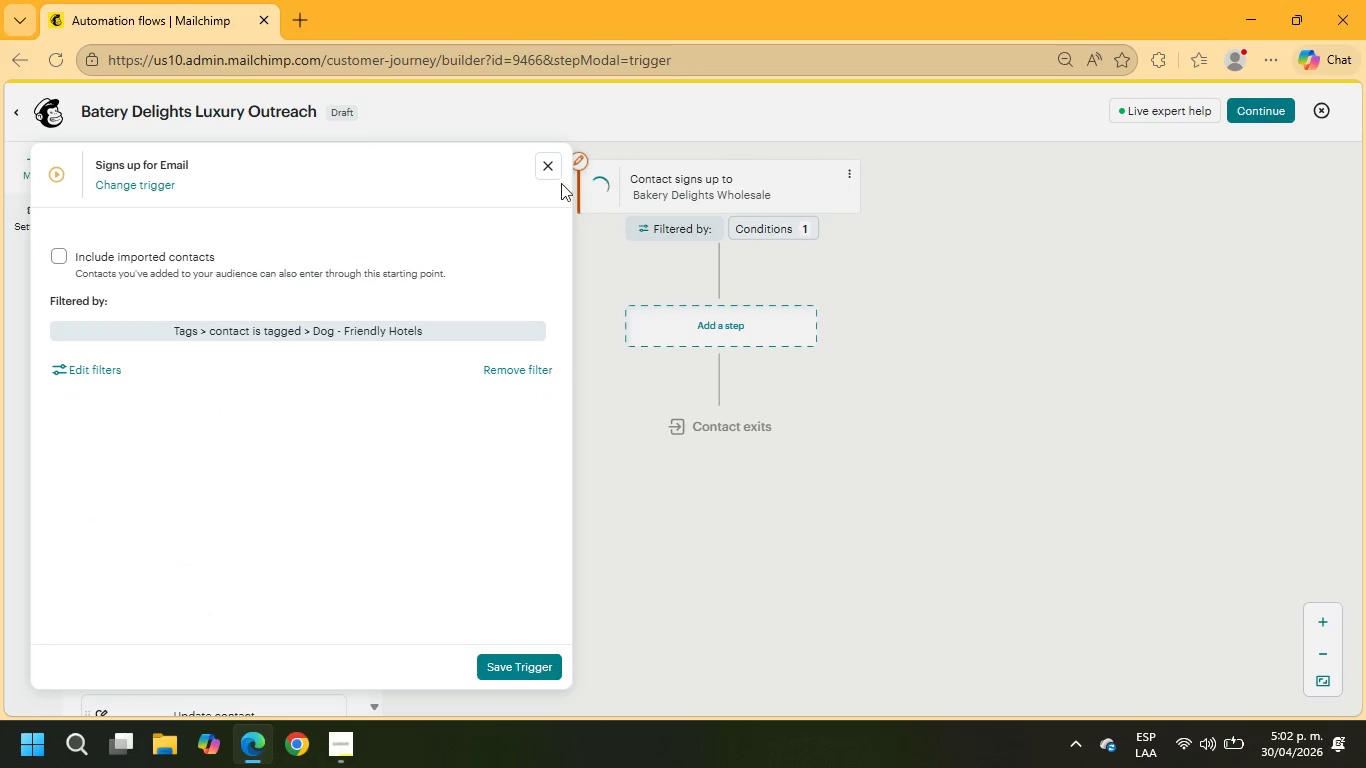 
left_click([525, 375])
 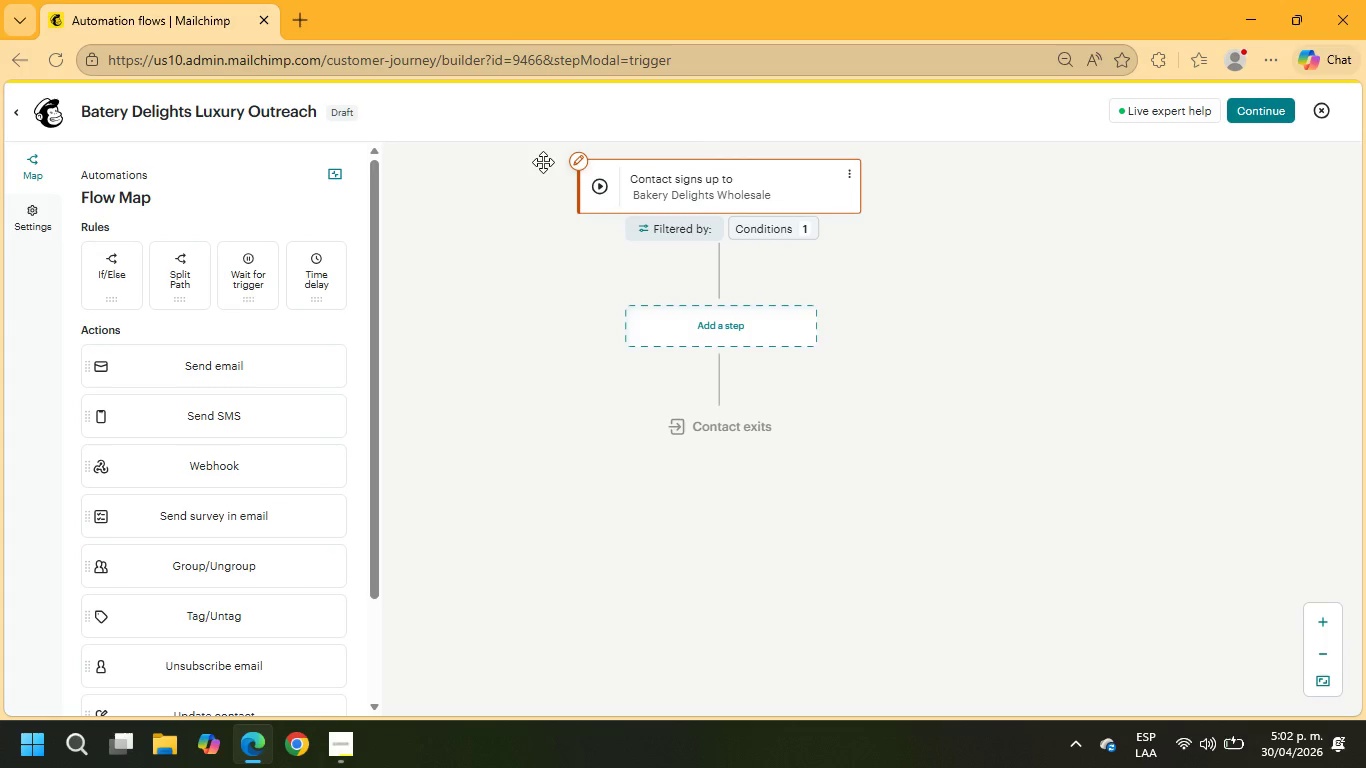 
wait(10.62)
 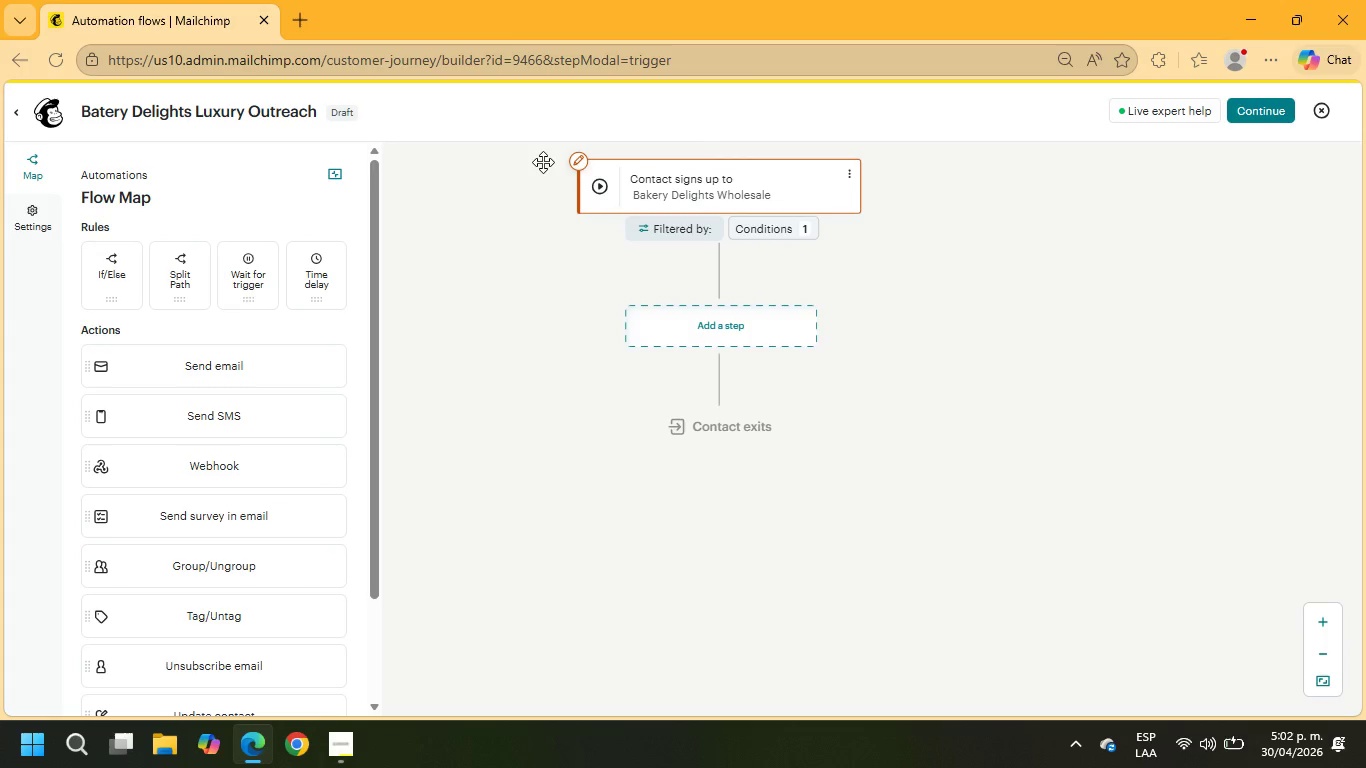 
scroll: coordinate [293, 476], scroll_direction: down, amount: 5.0
 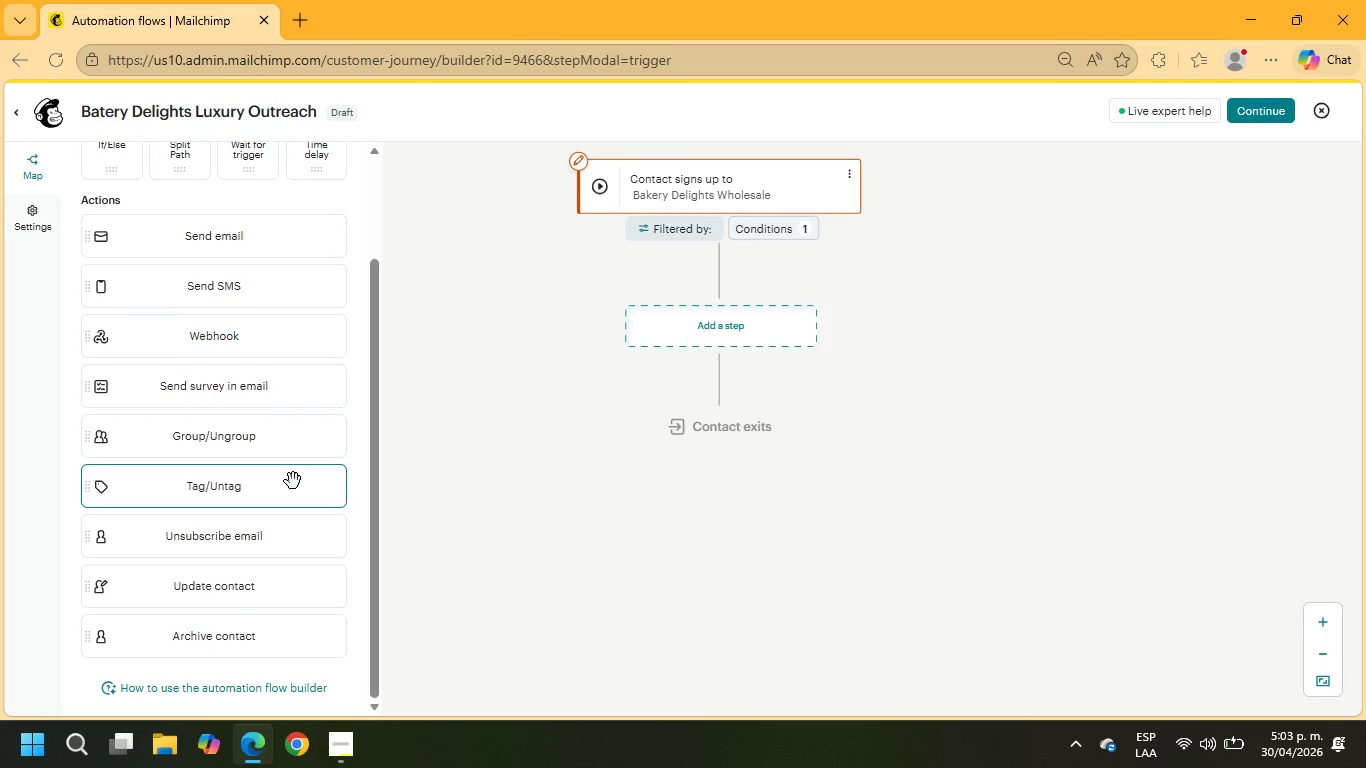 
scroll: coordinate [293, 481], scroll_direction: up, amount: 7.0
 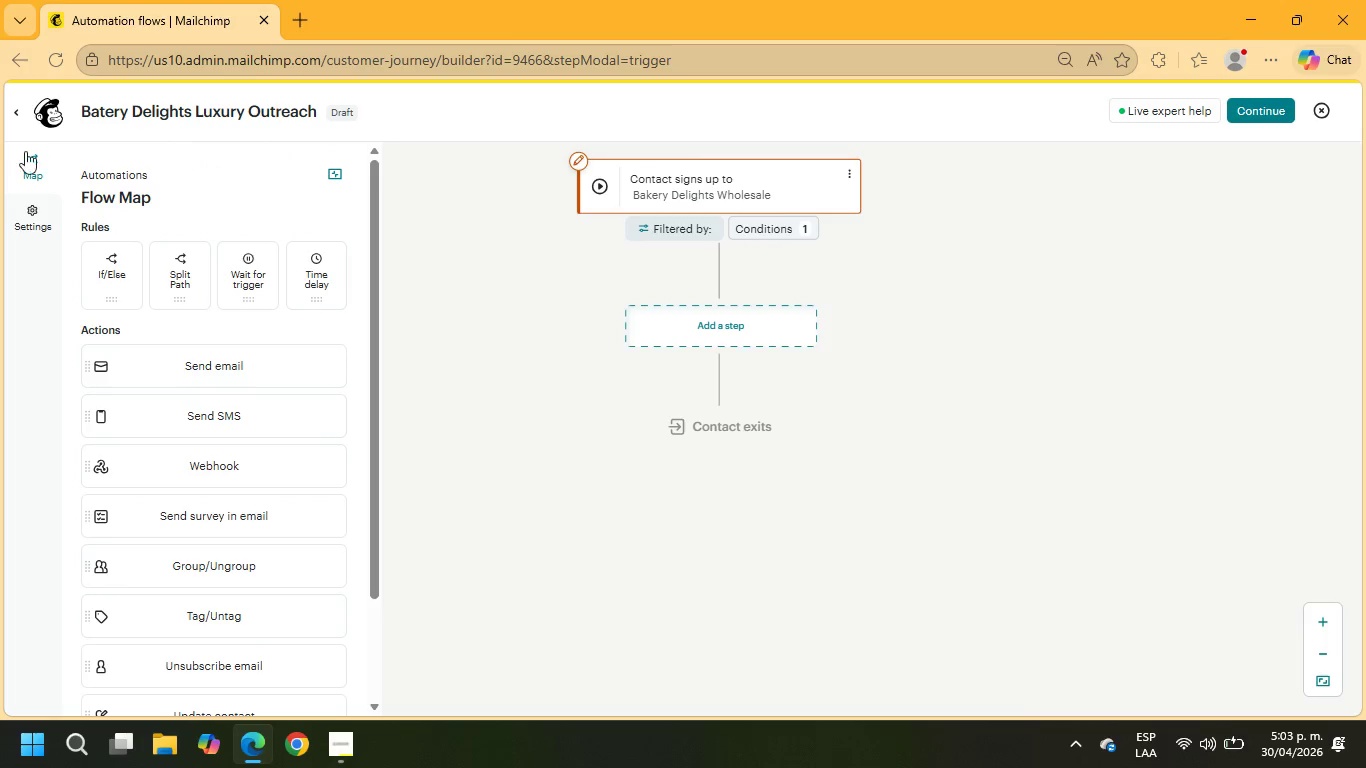 
double_click([27, 212])
 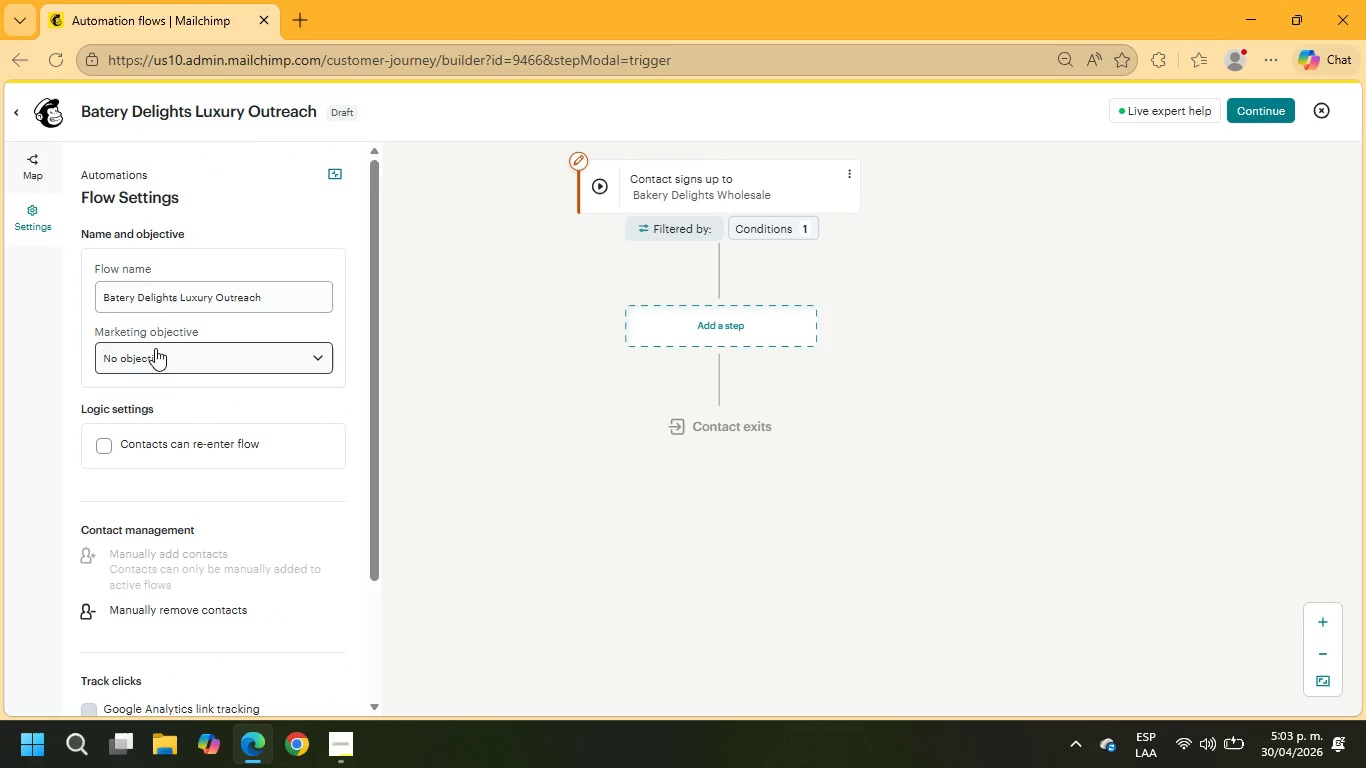 
scroll: coordinate [227, 526], scroll_direction: down, amount: 2.0
 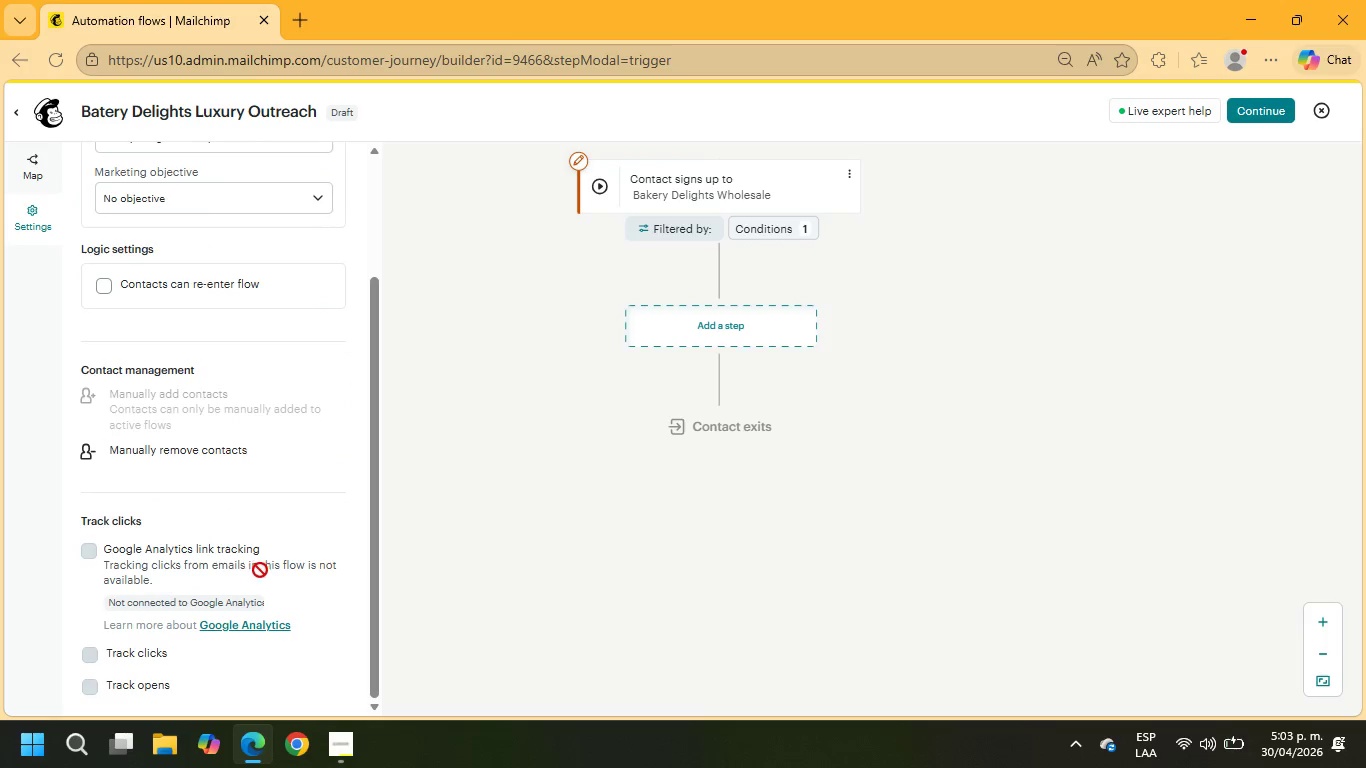 
scroll: coordinate [254, 565], scroll_direction: up, amount: 5.0
 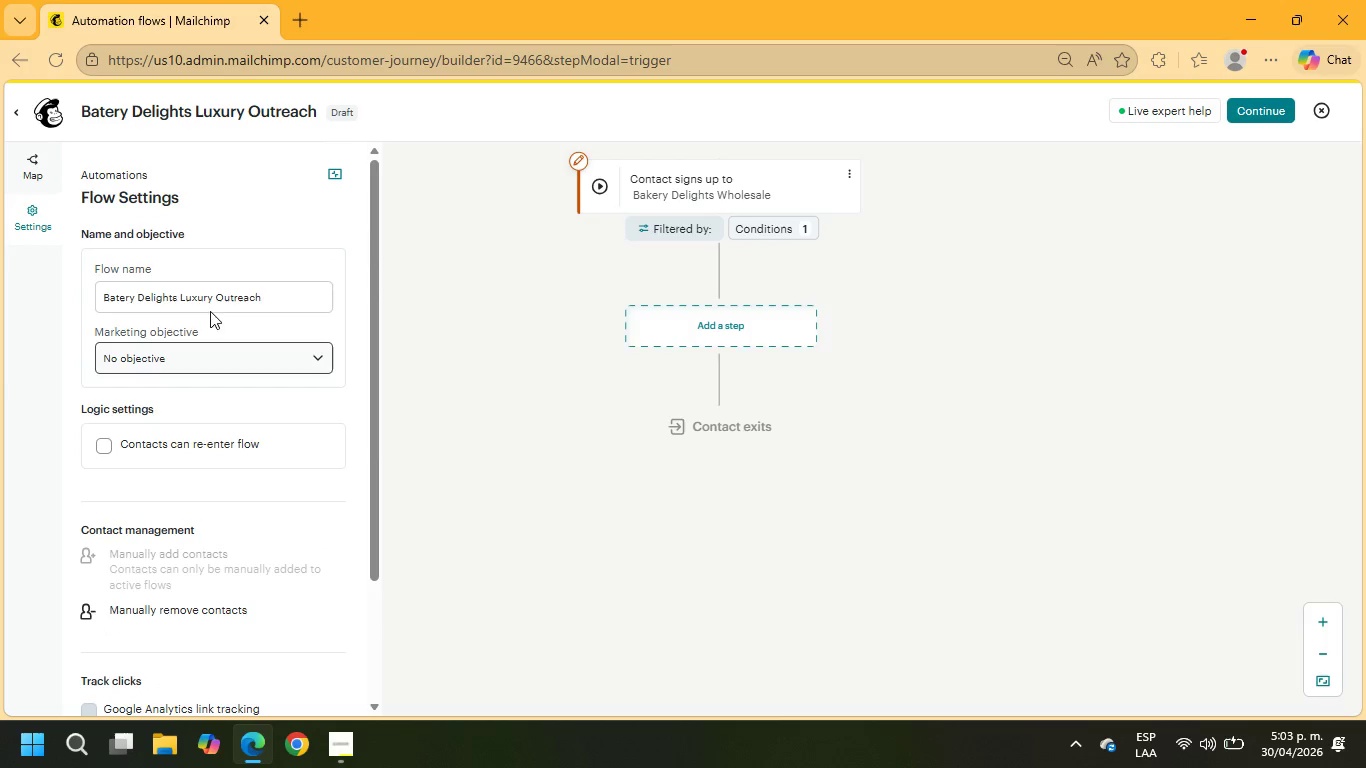 
left_click([209, 300])
 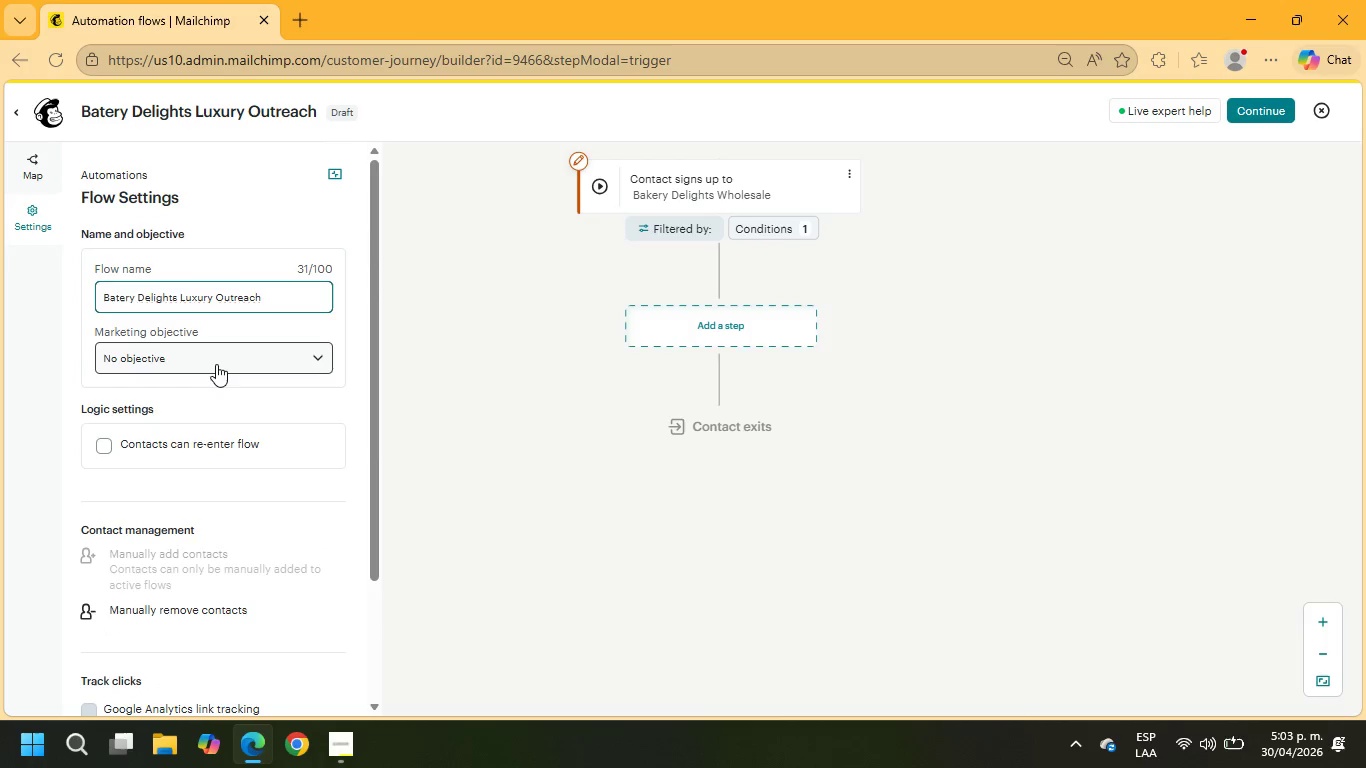 
left_click([216, 364])
 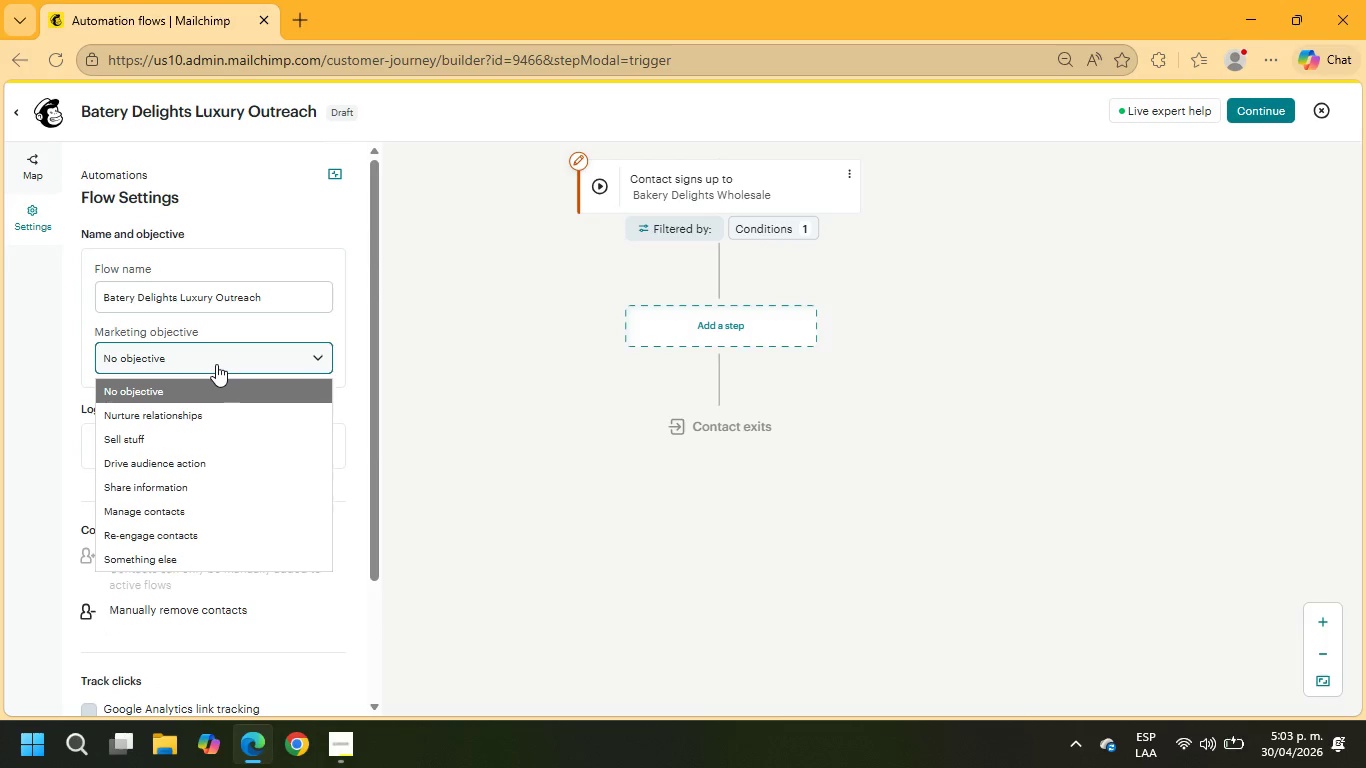 
left_click([222, 415])
 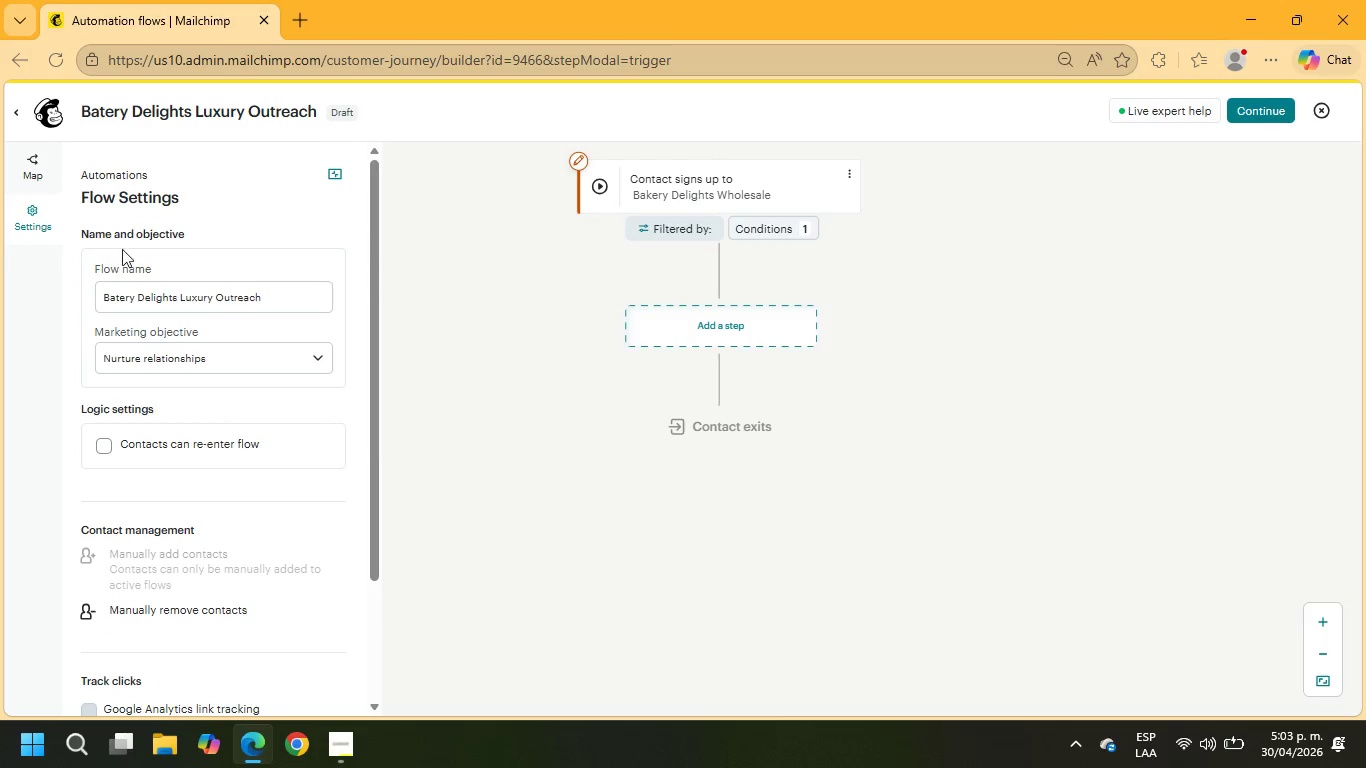 
left_click([32, 172])
 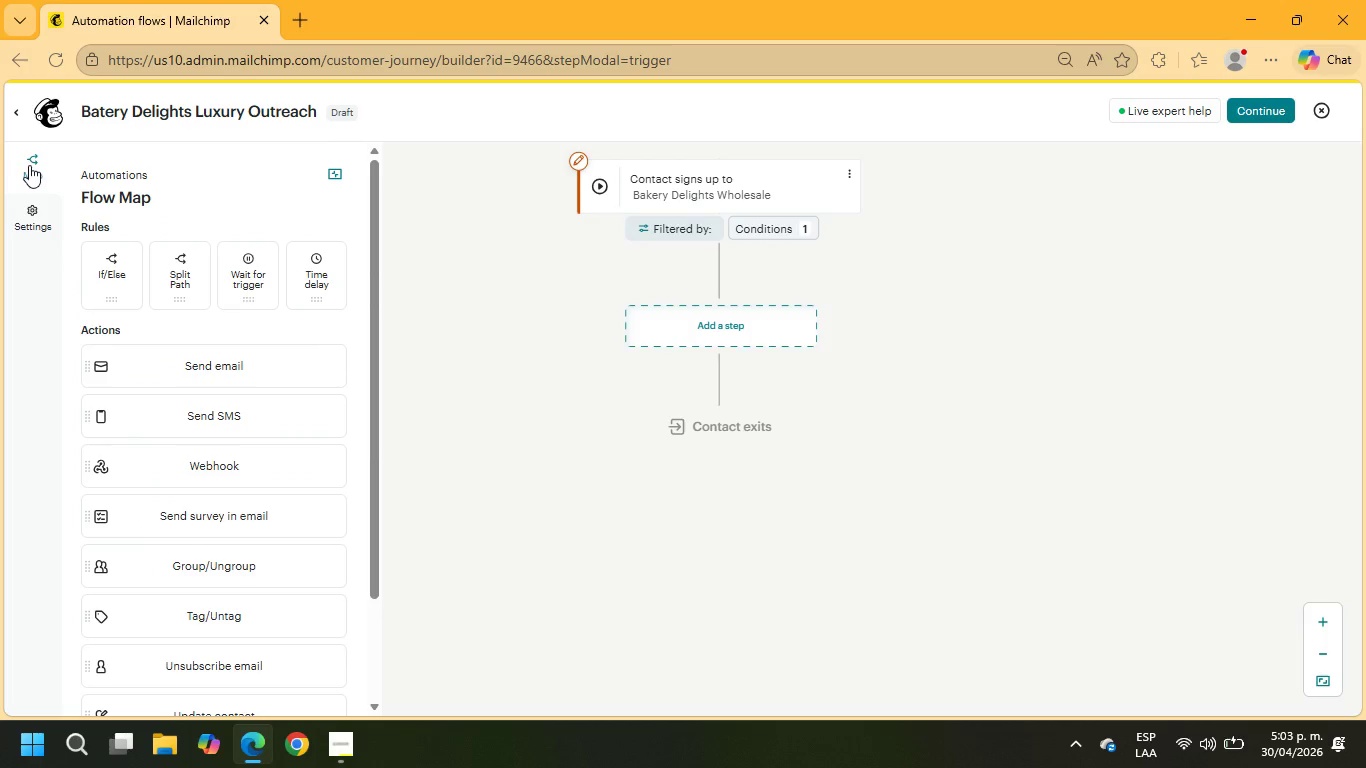 
left_click([19, 125])
 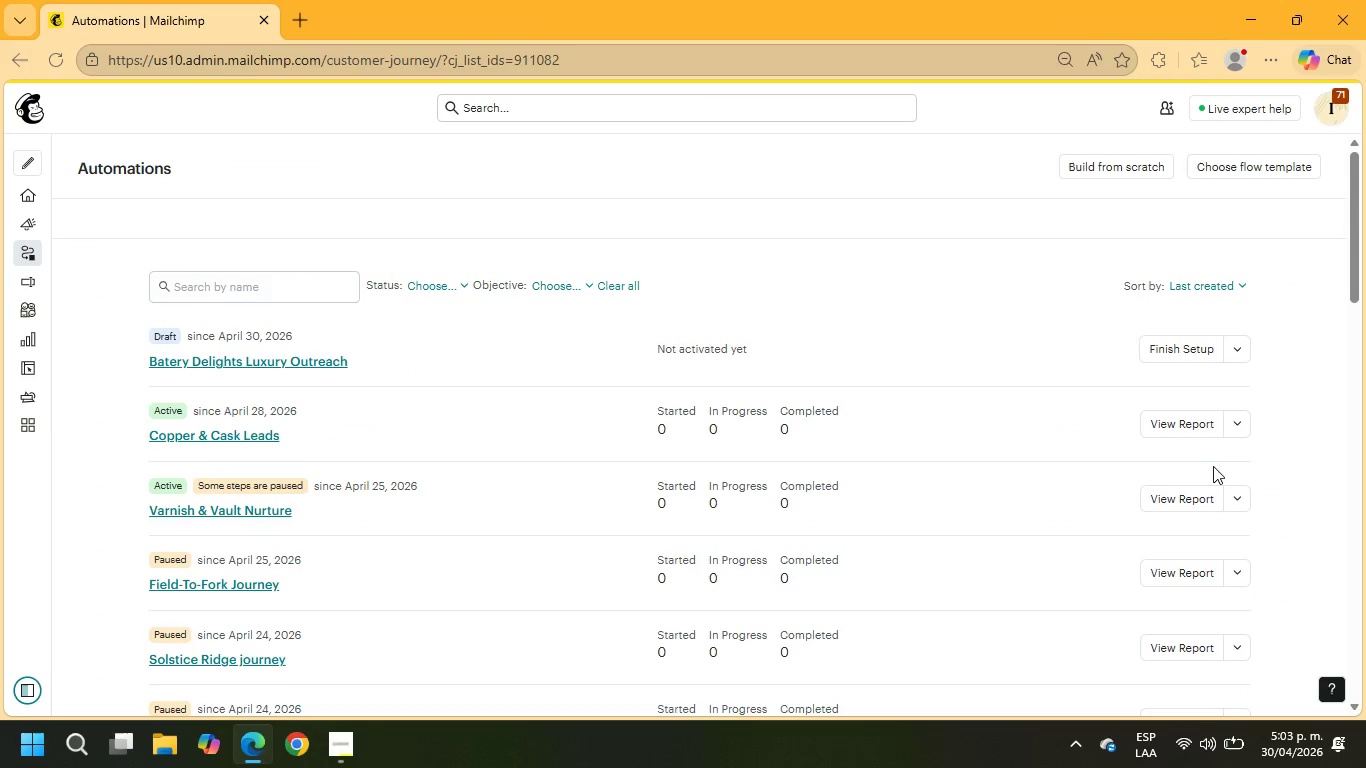 
left_click([1239, 344])
 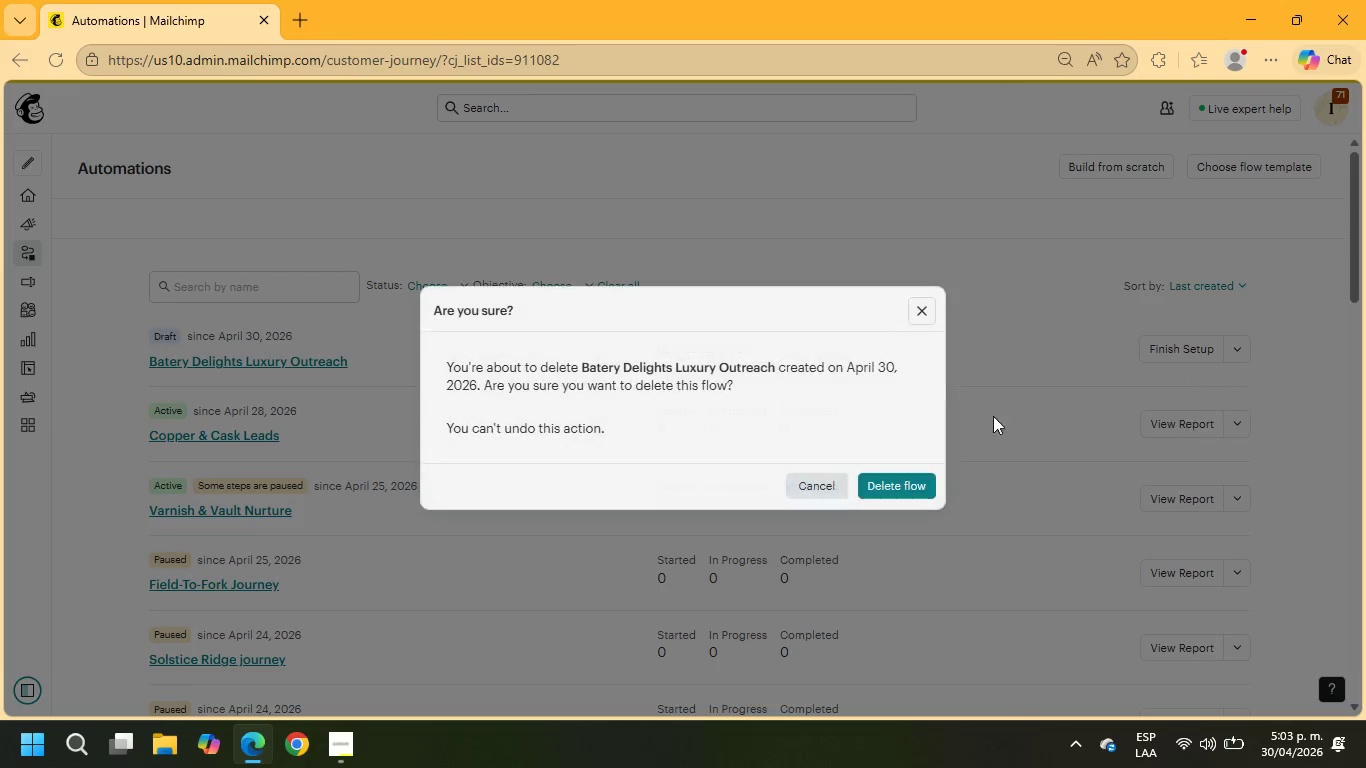 
left_click([904, 487])
 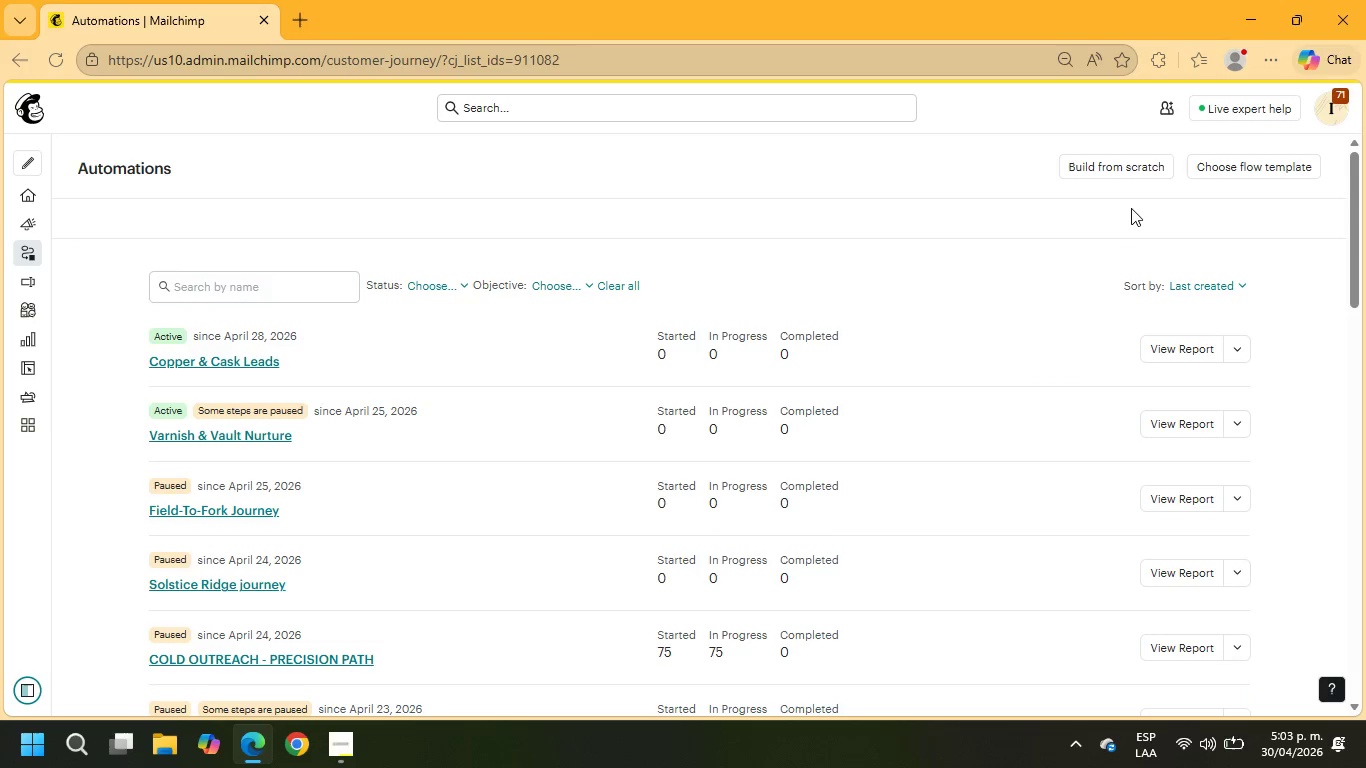 
left_click([1117, 171])
 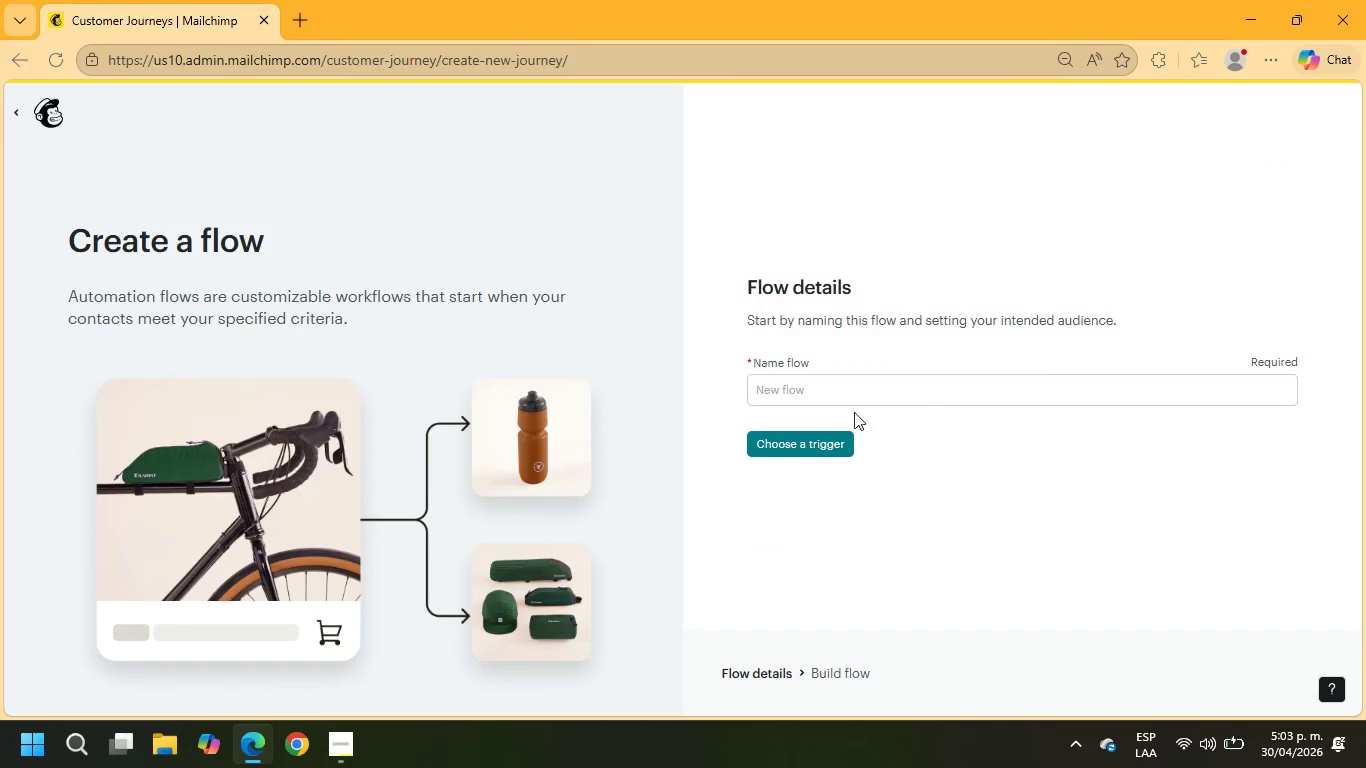 
left_click([913, 389])
 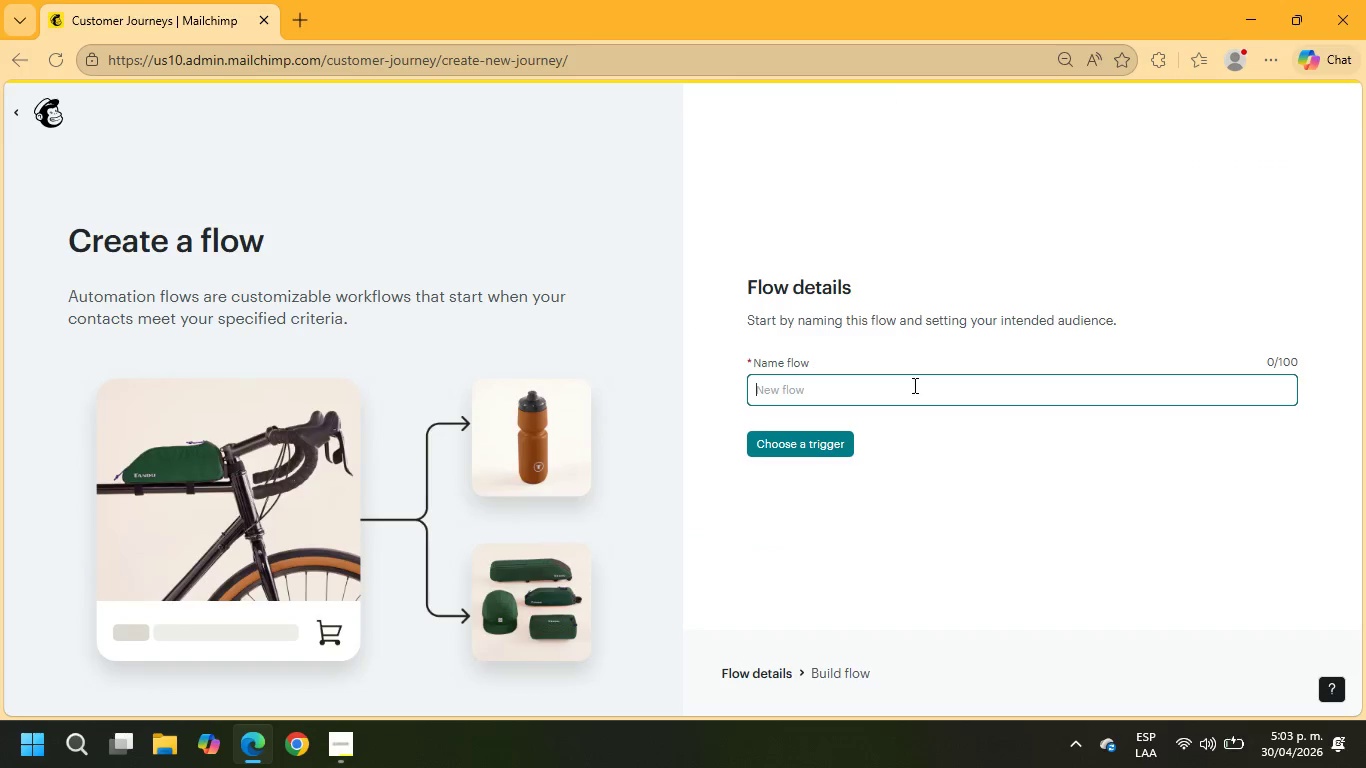 
type(Batery Delights)
 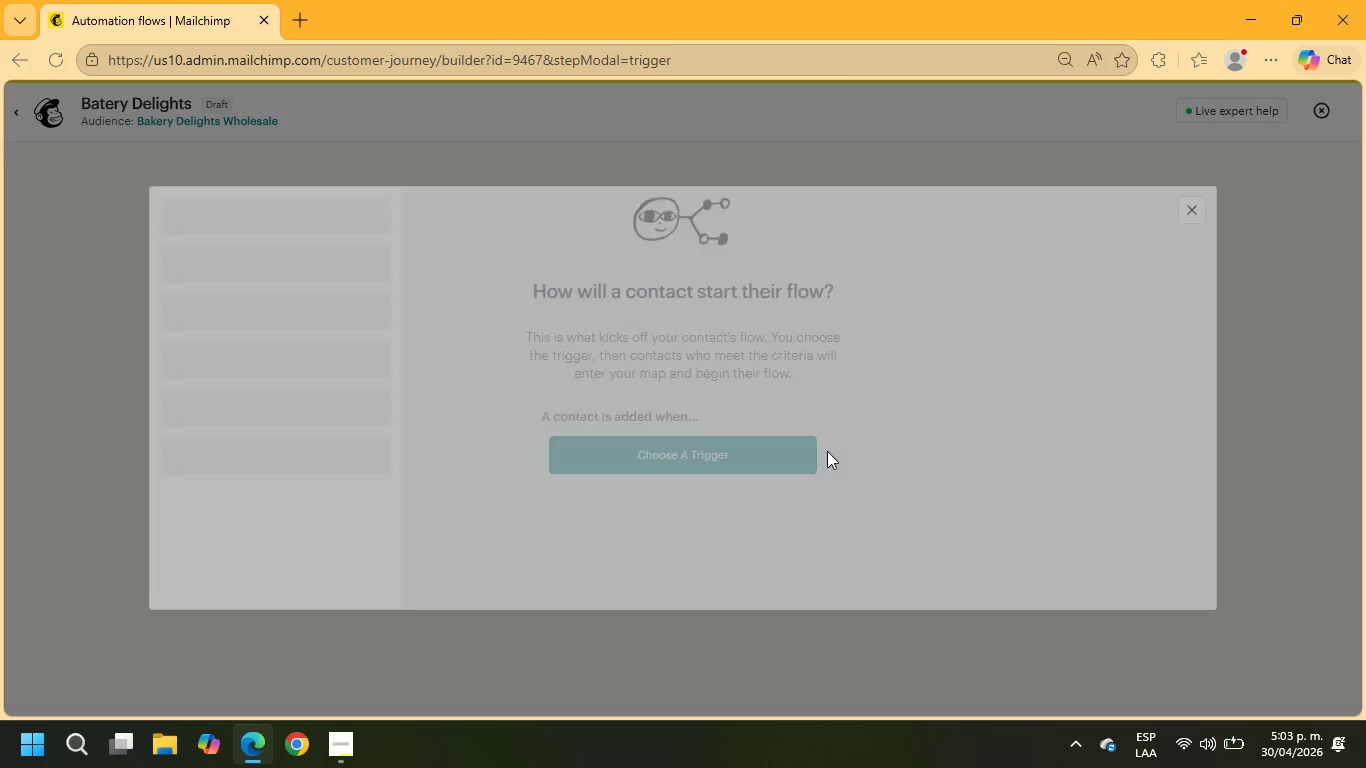 
mouse_move([786, 377])
 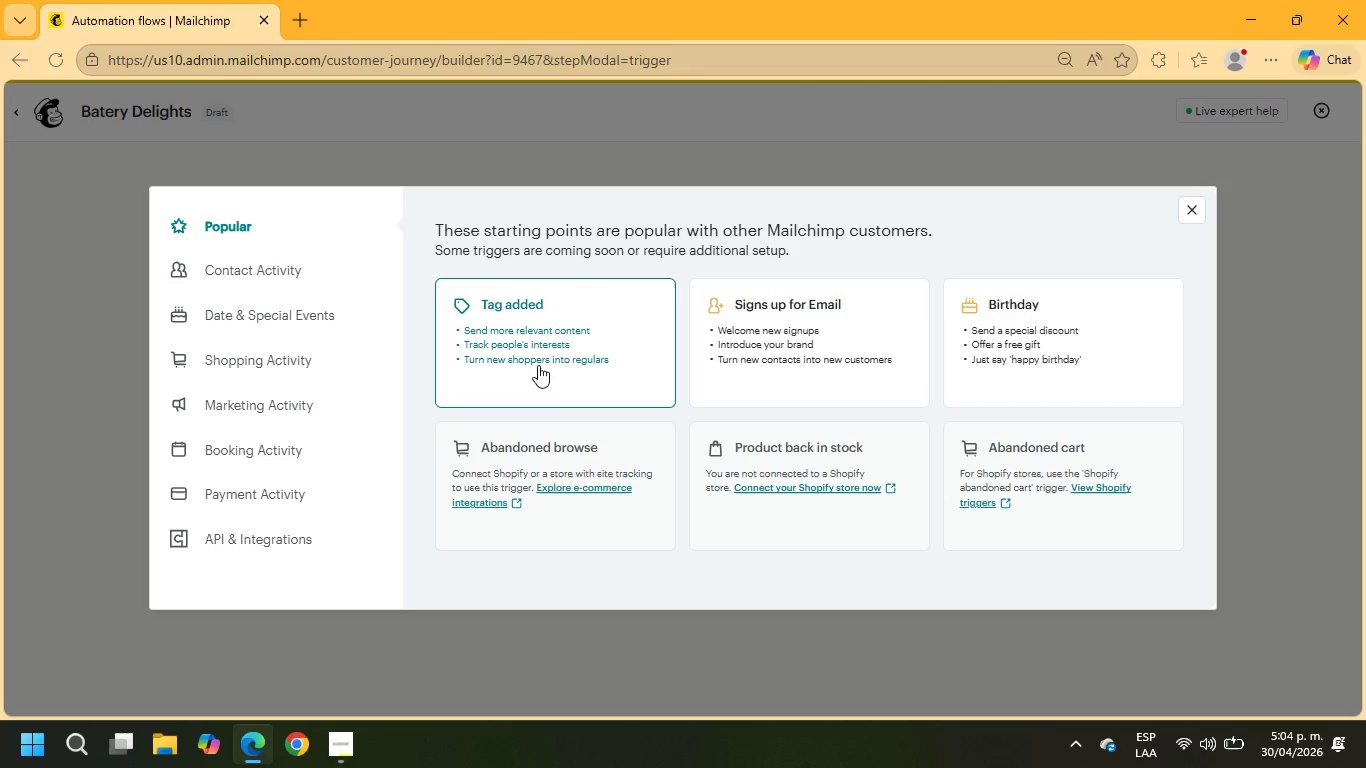 
wait(55.23)
 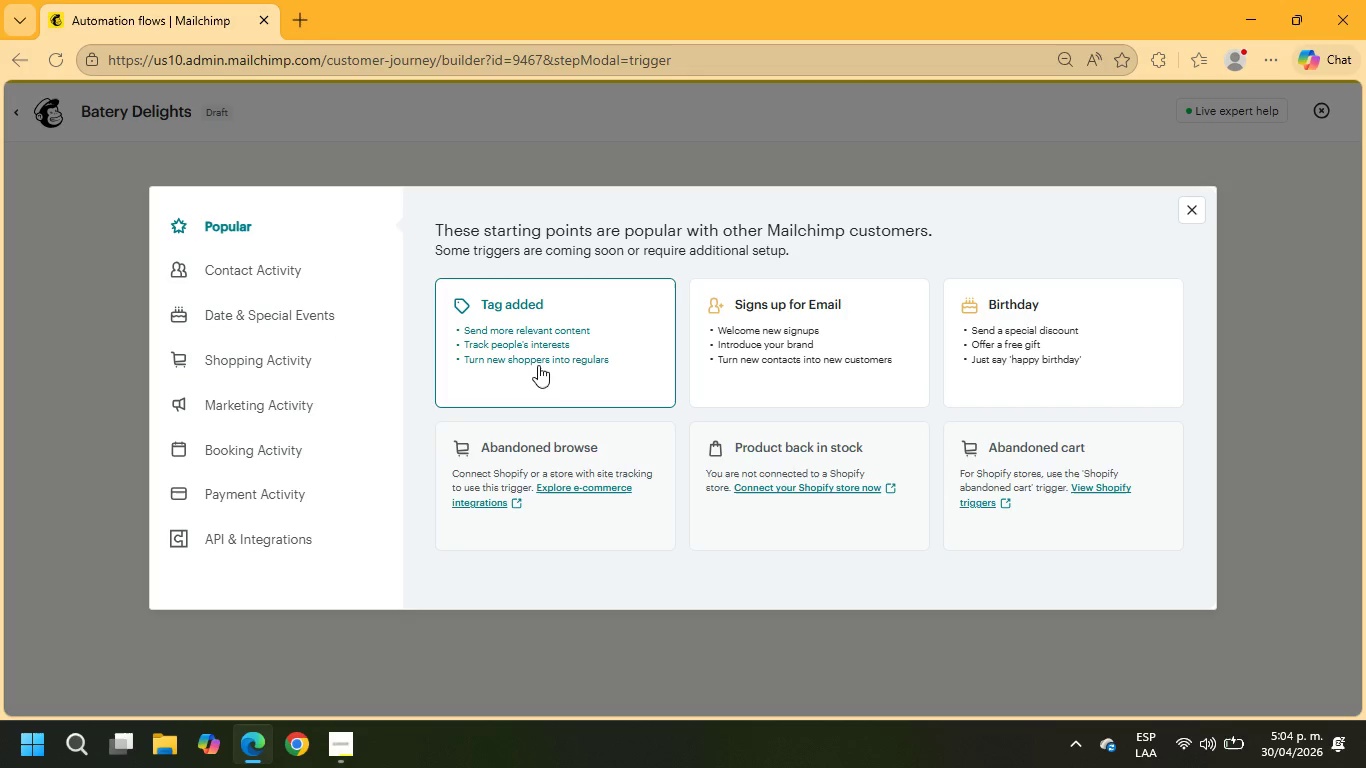 
left_click([585, 346])
 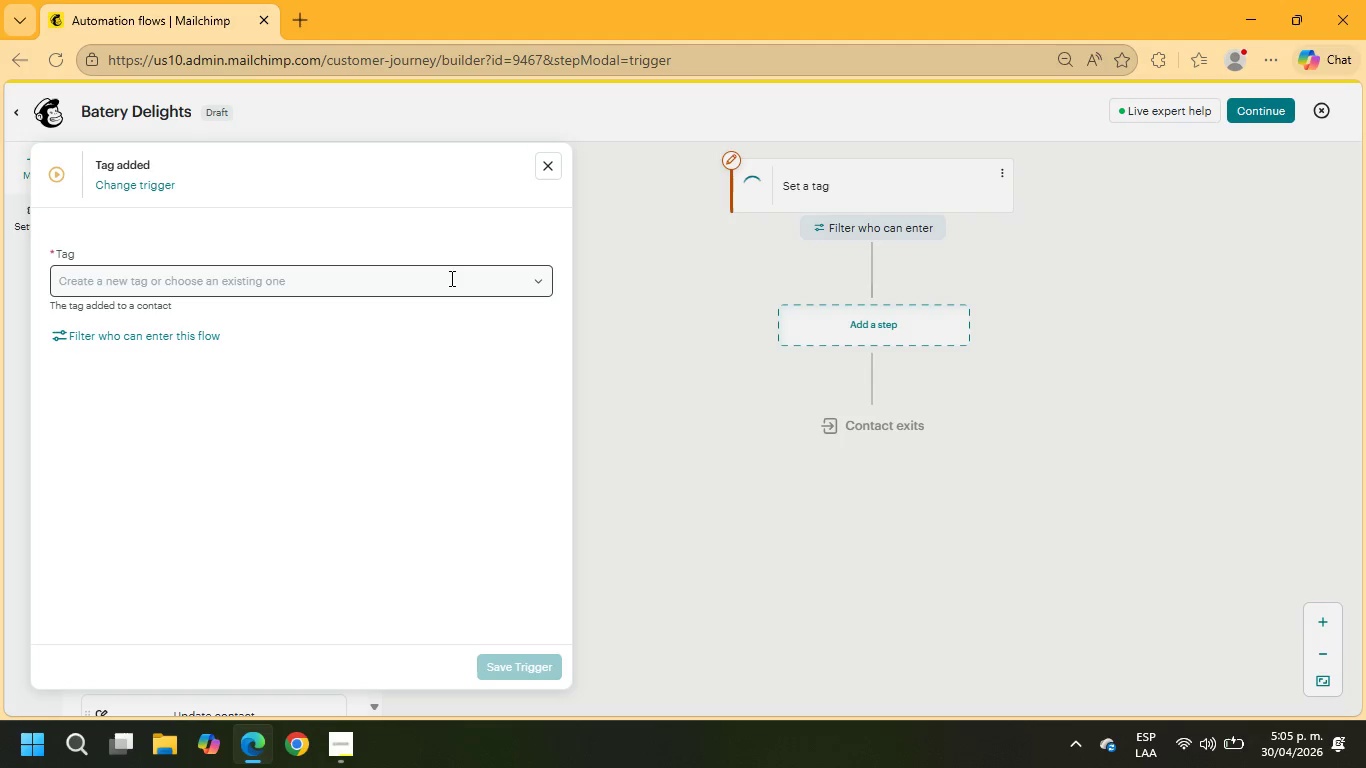 
wait(41.39)
 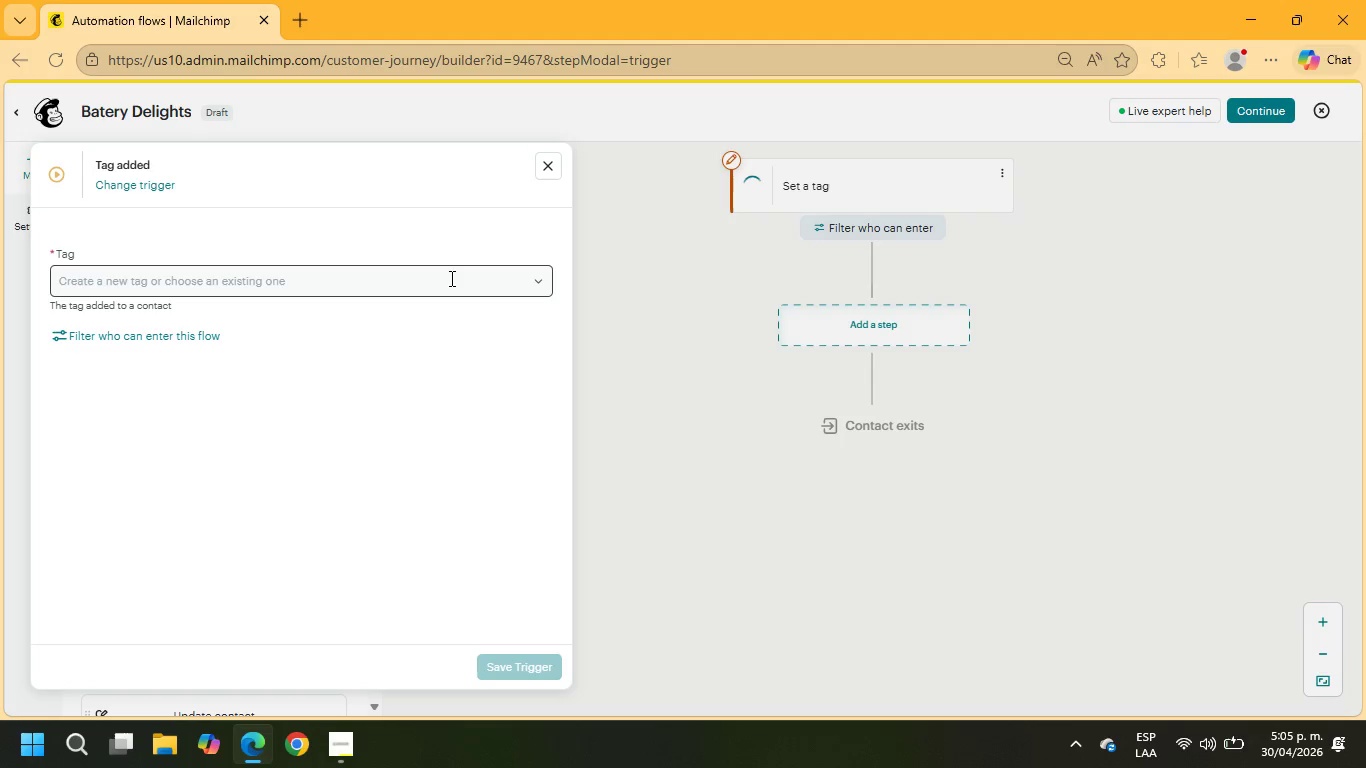 
left_click([393, 283])
 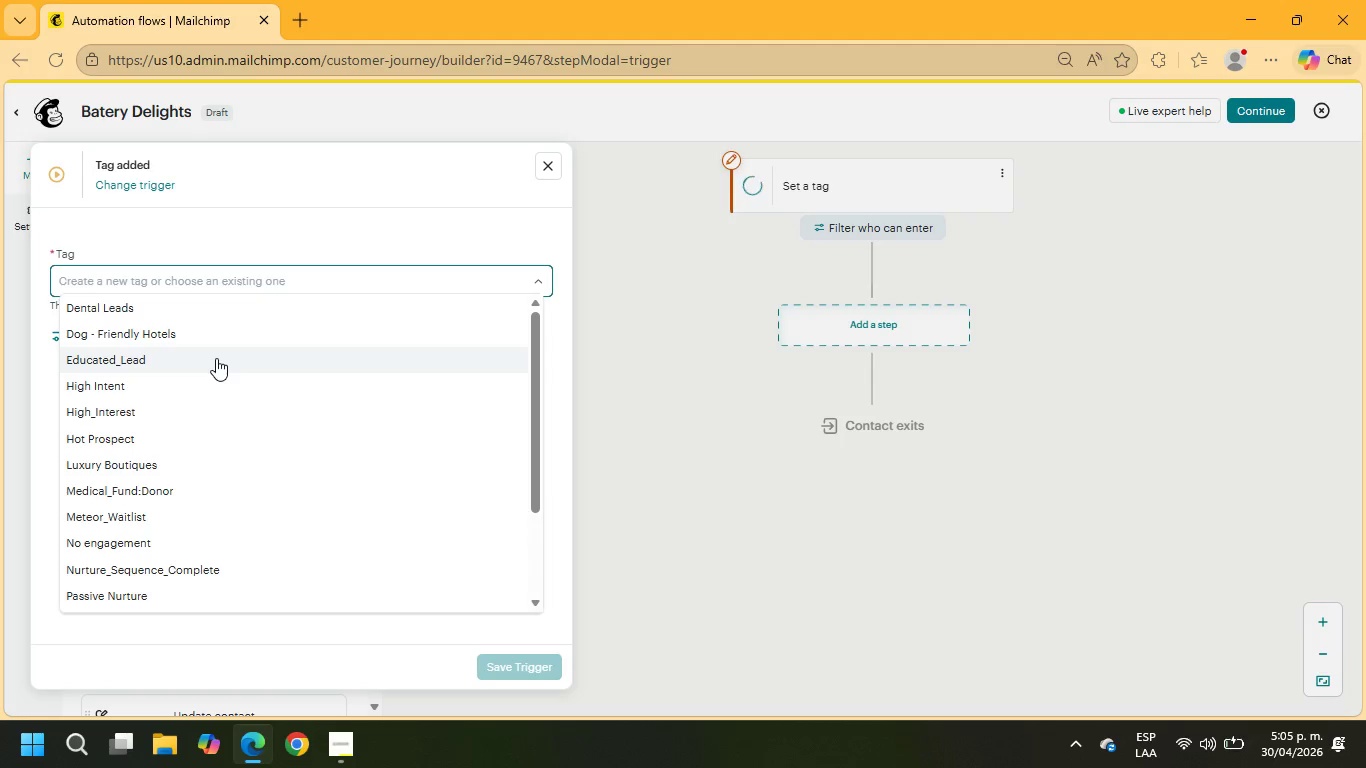 
wait(7.14)
 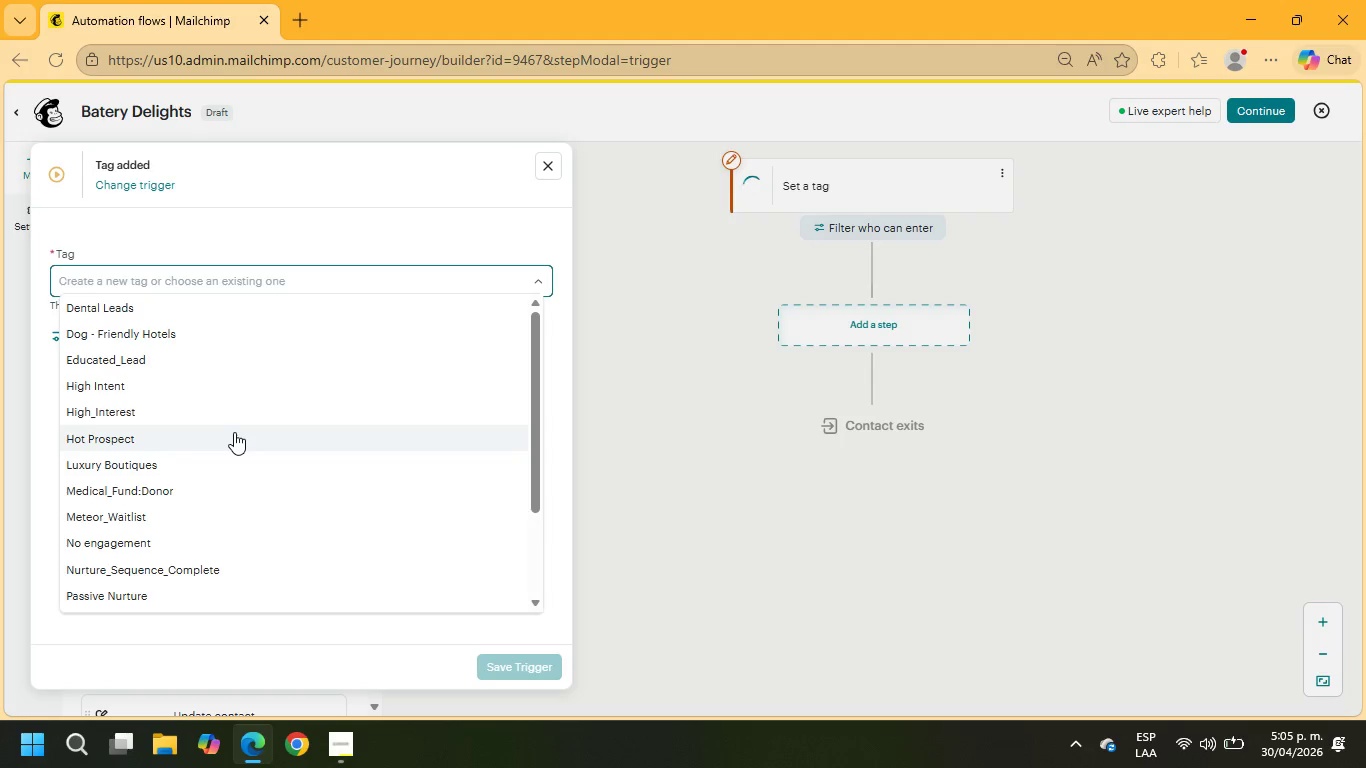 
left_click([205, 328])
 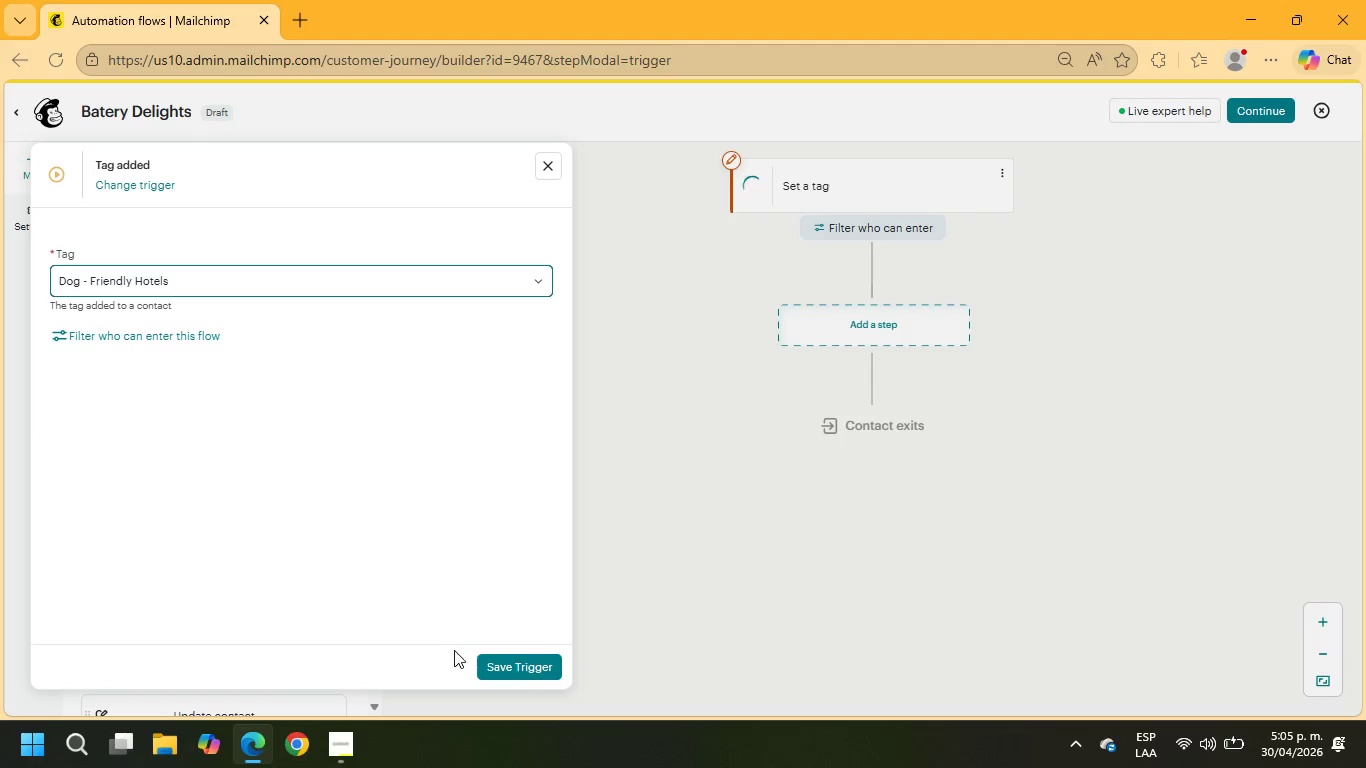 
left_click([522, 667])
 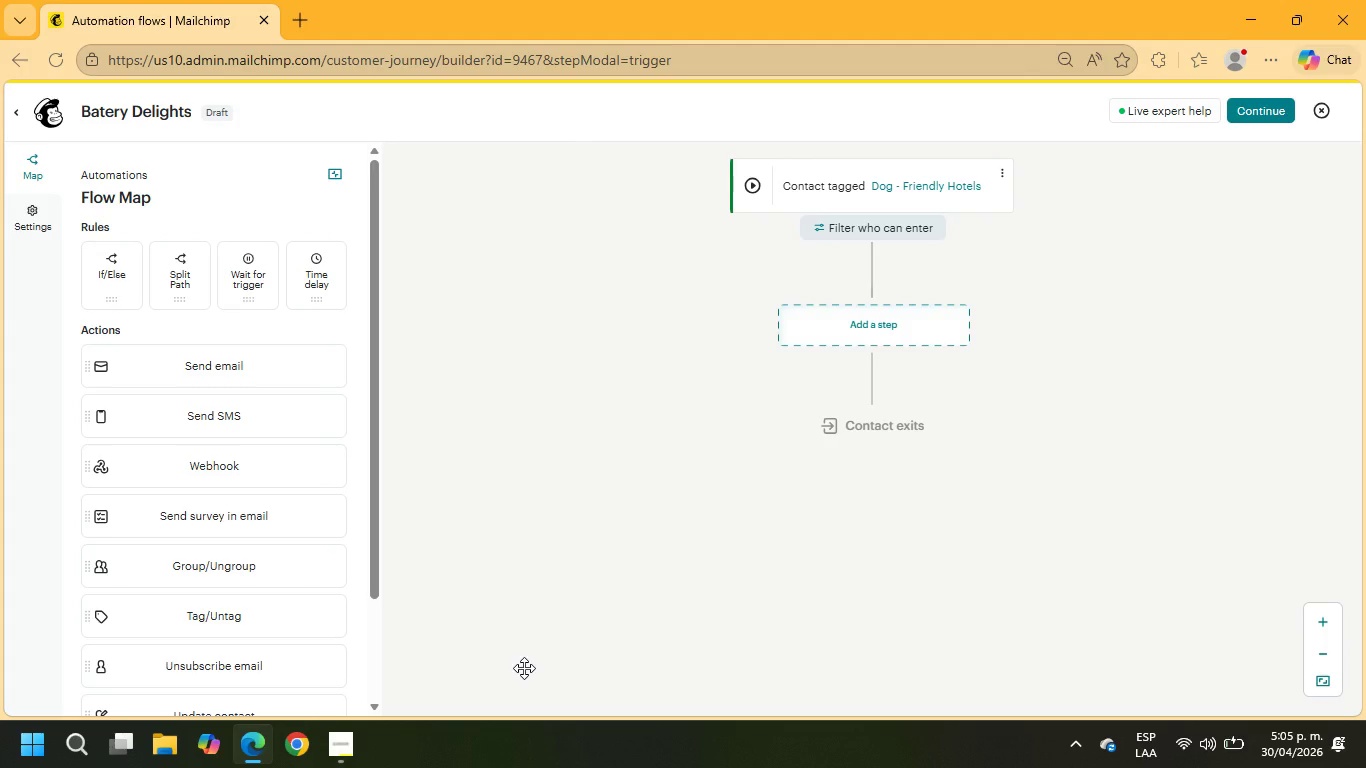 
wait(15.25)
 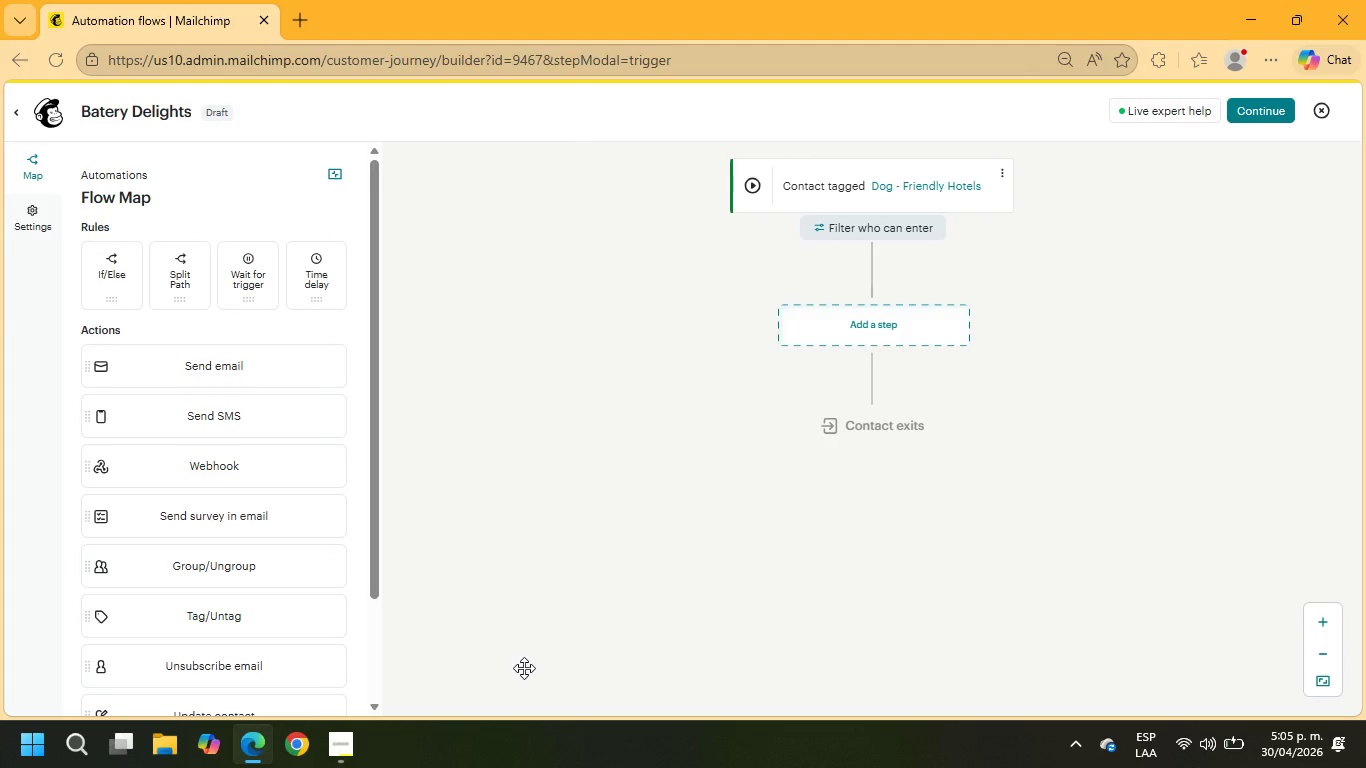 
left_click([1000, 171])
 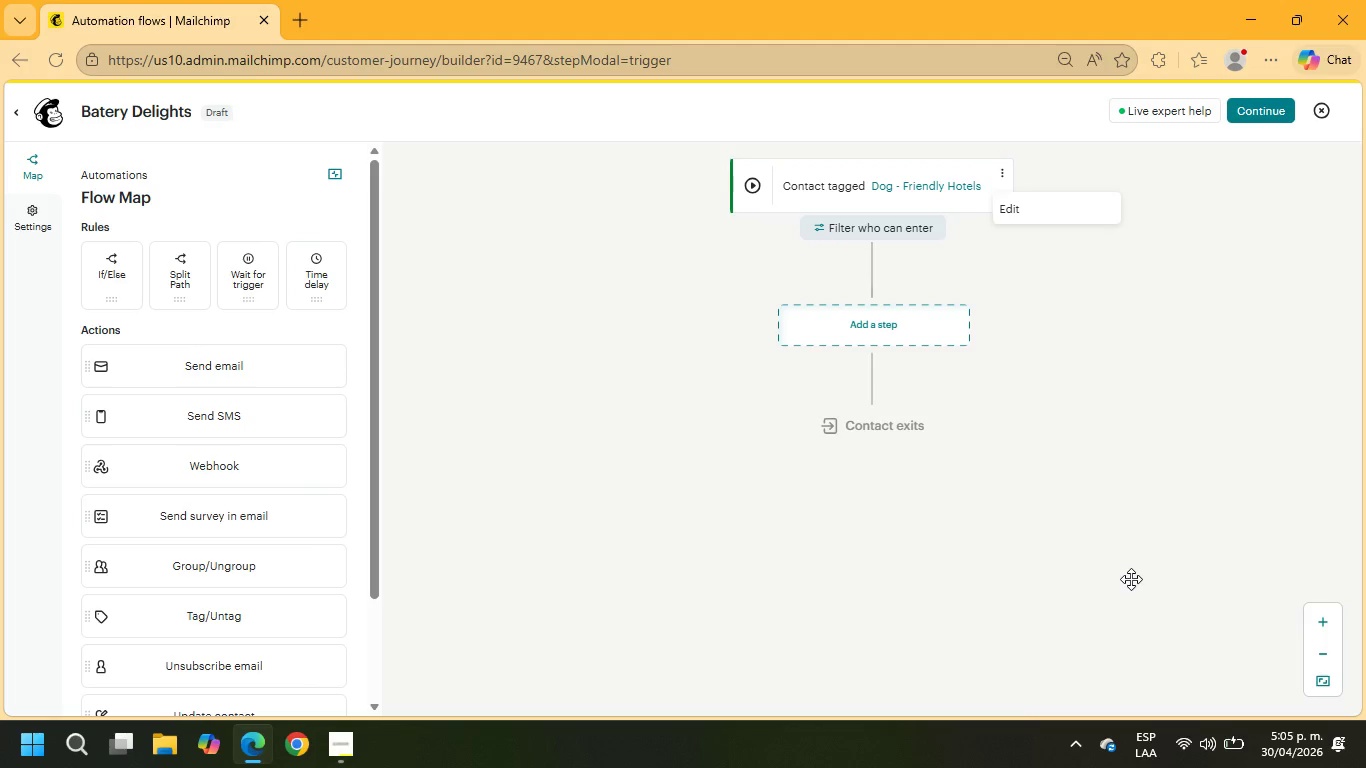 
wait(5.7)
 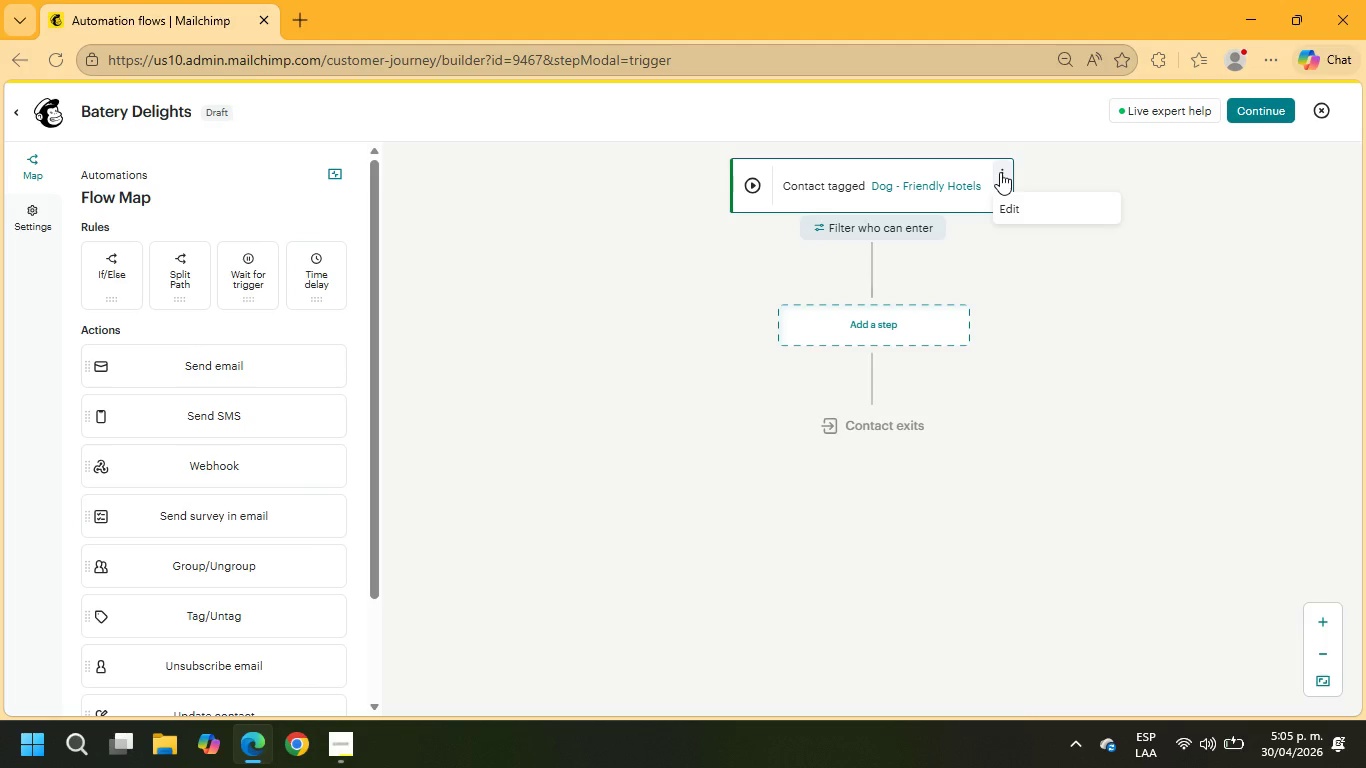 
double_click([817, 223])